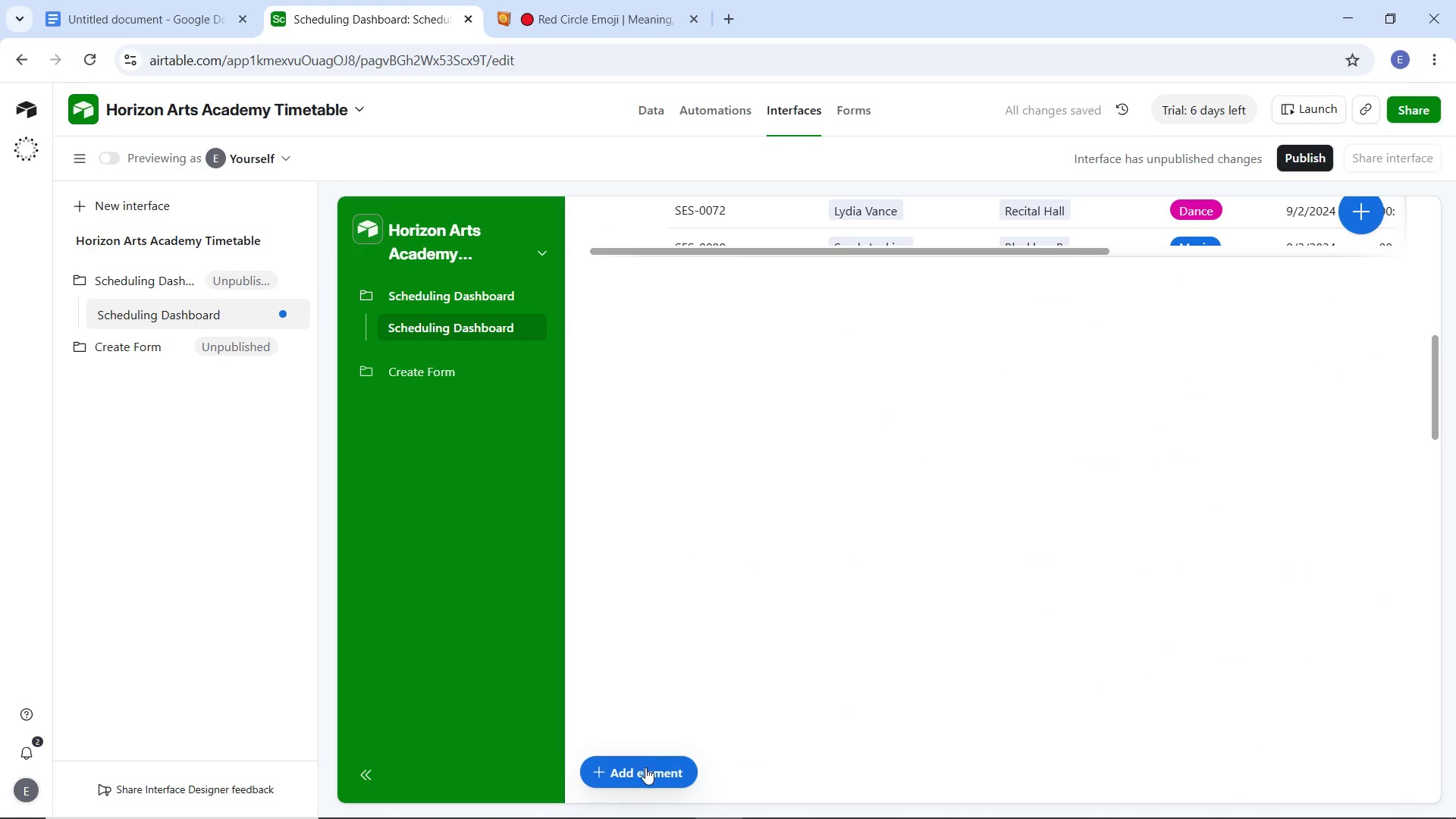 
left_click([645, 768])
 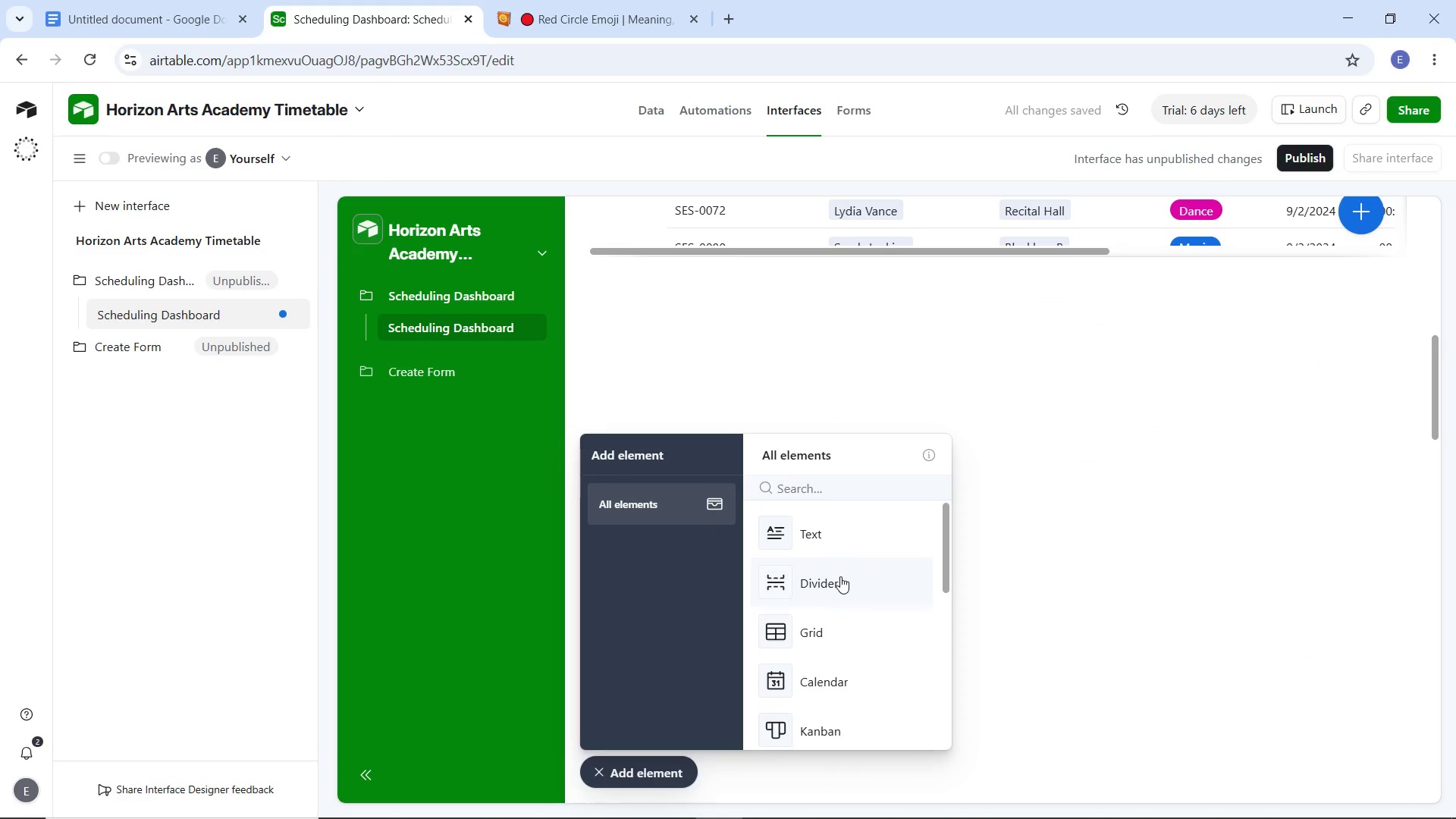 
scroll: coordinate [842, 575], scroll_direction: down, amount: 9.0
 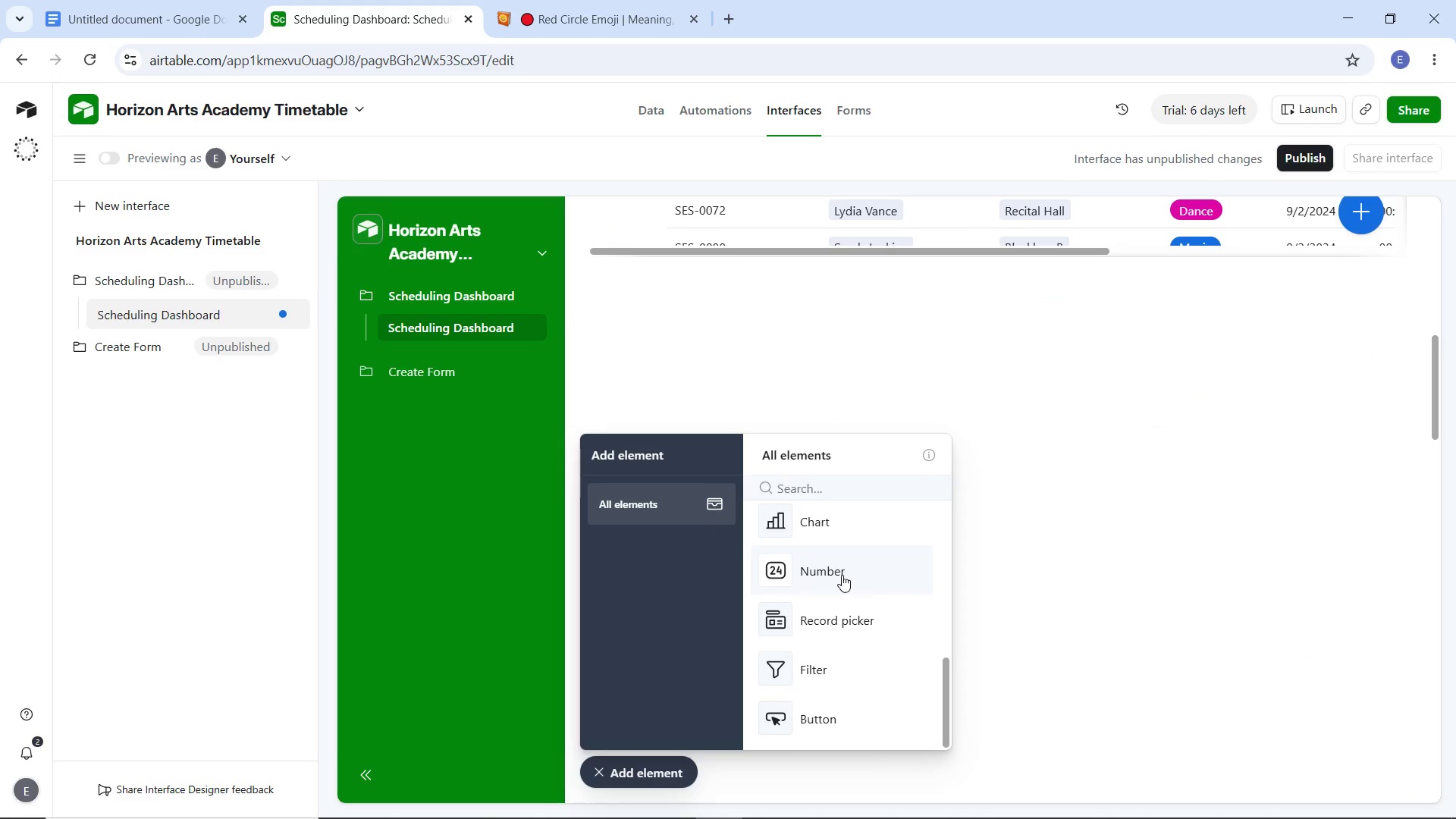 
scroll: coordinate [842, 575], scroll_direction: up, amount: 10.0
 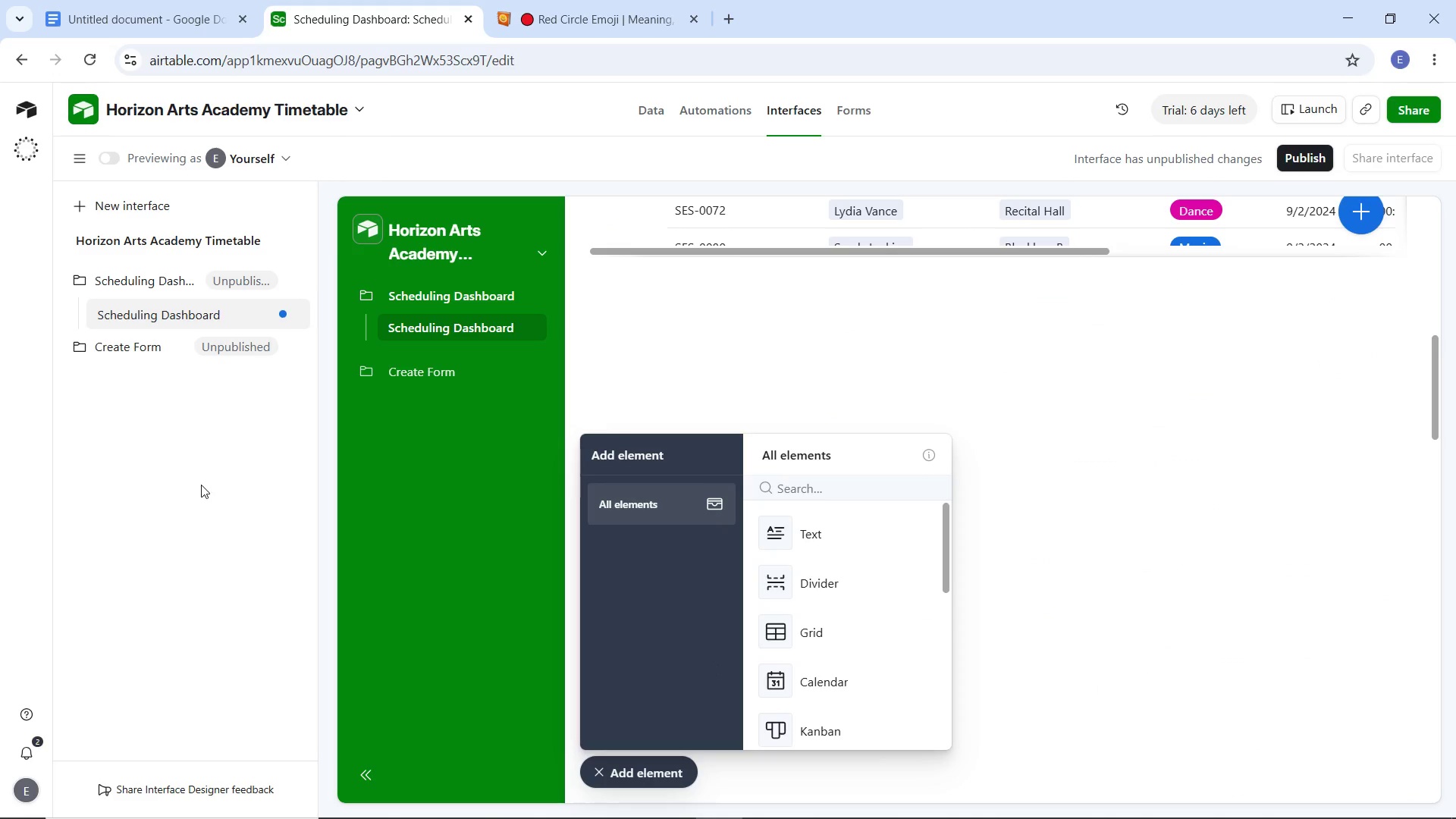 
left_click([201, 485])
 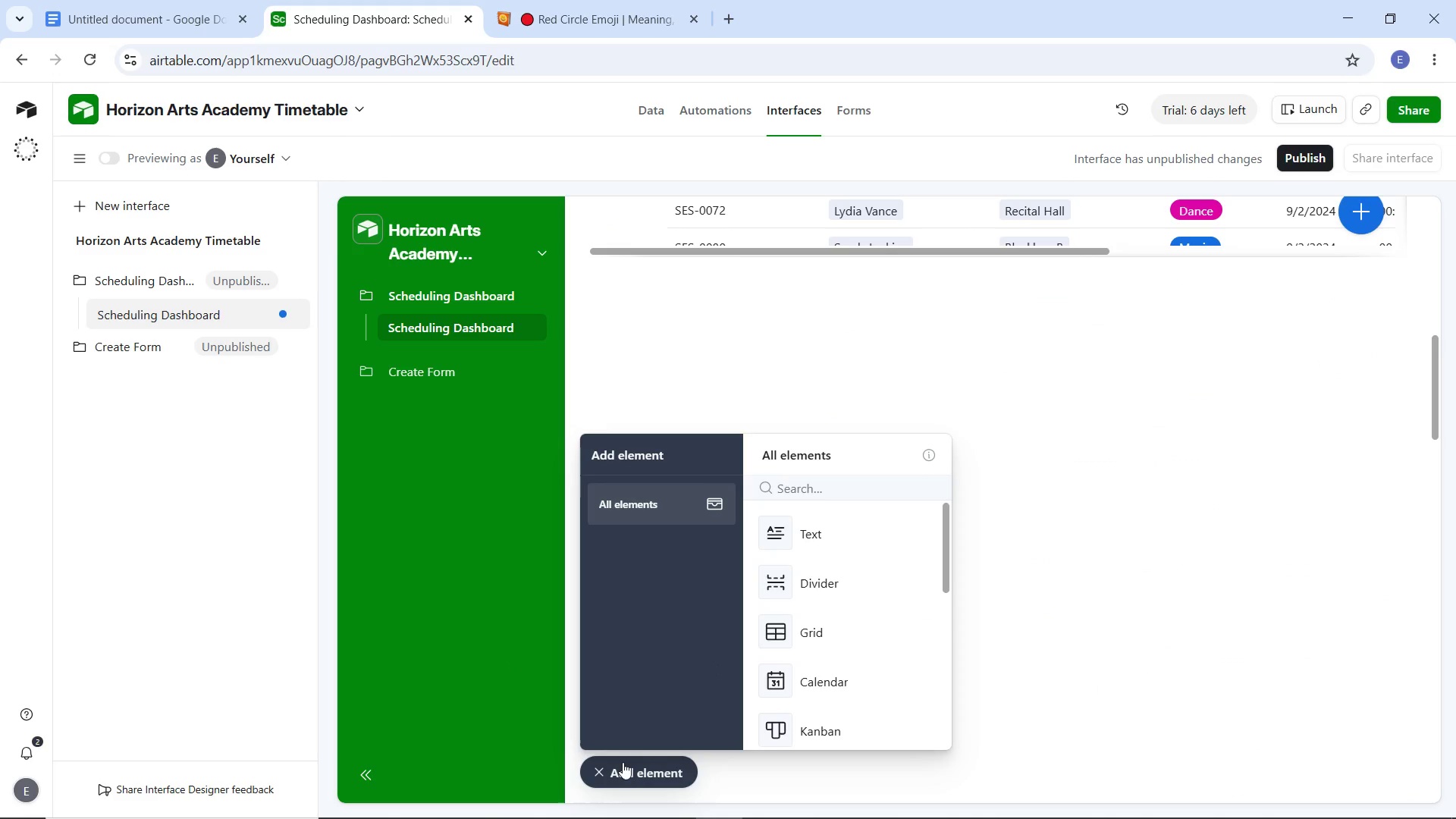 
left_click([624, 767])
 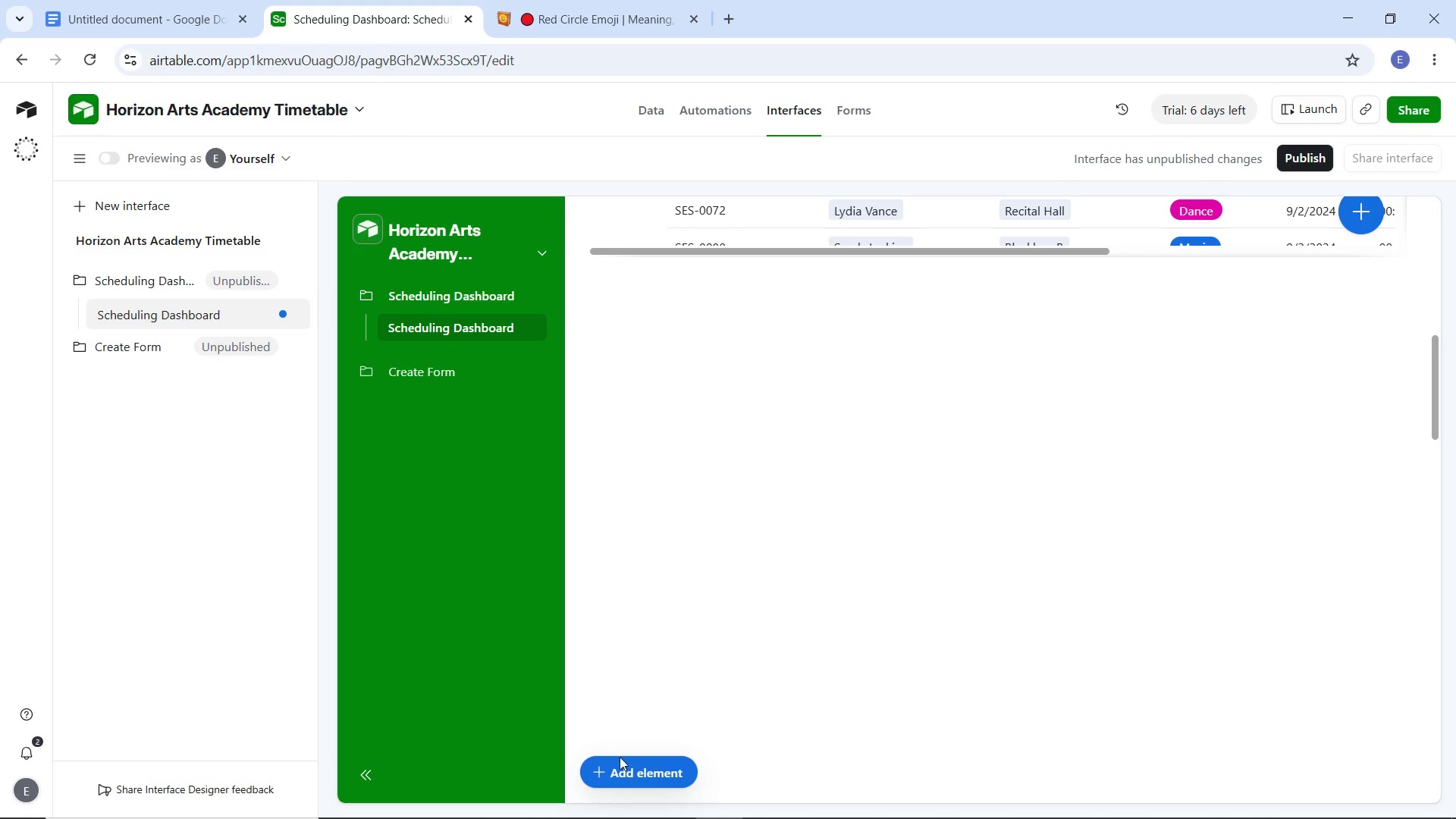 
left_click([624, 764])
 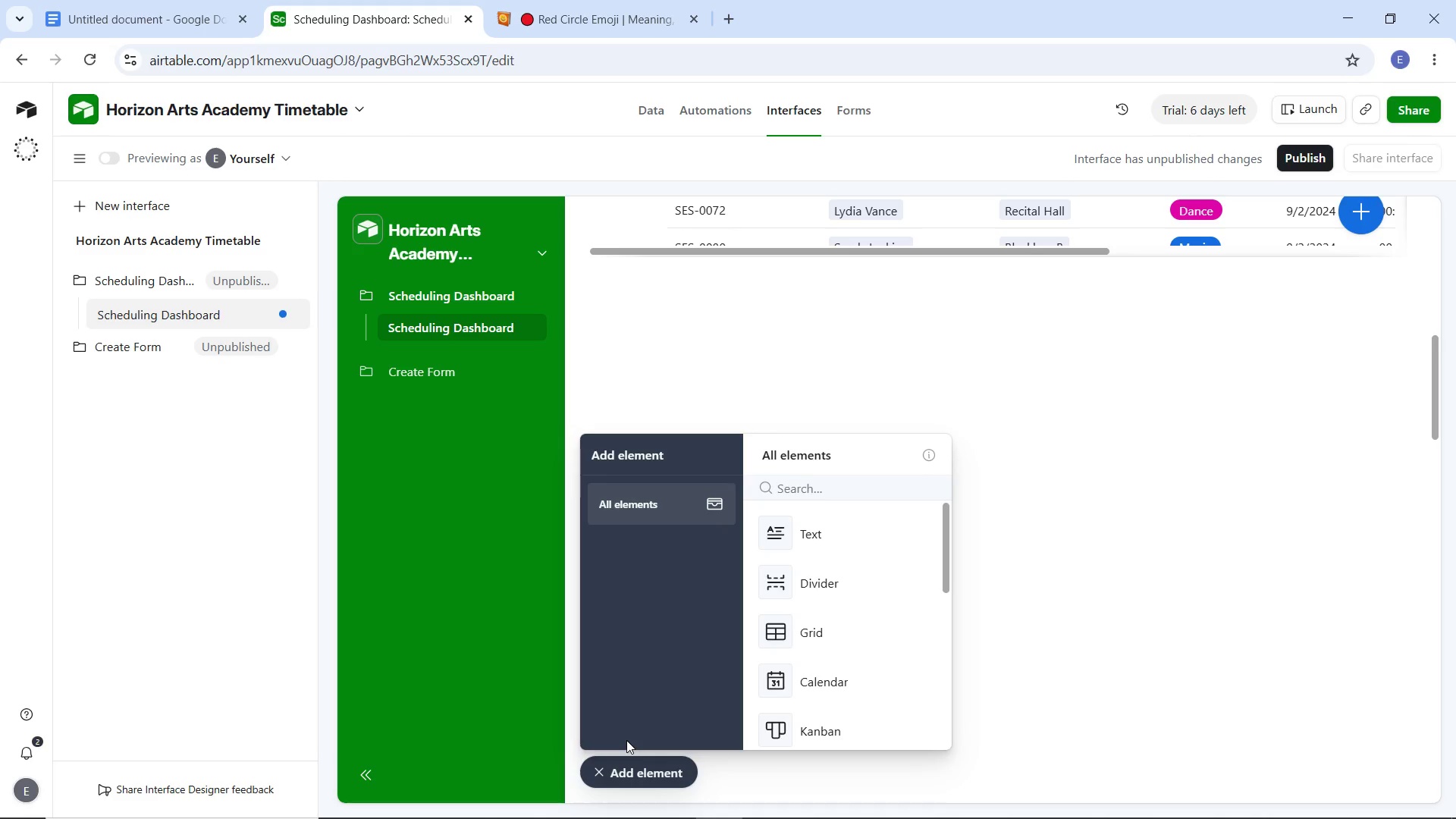 
wait(7.7)
 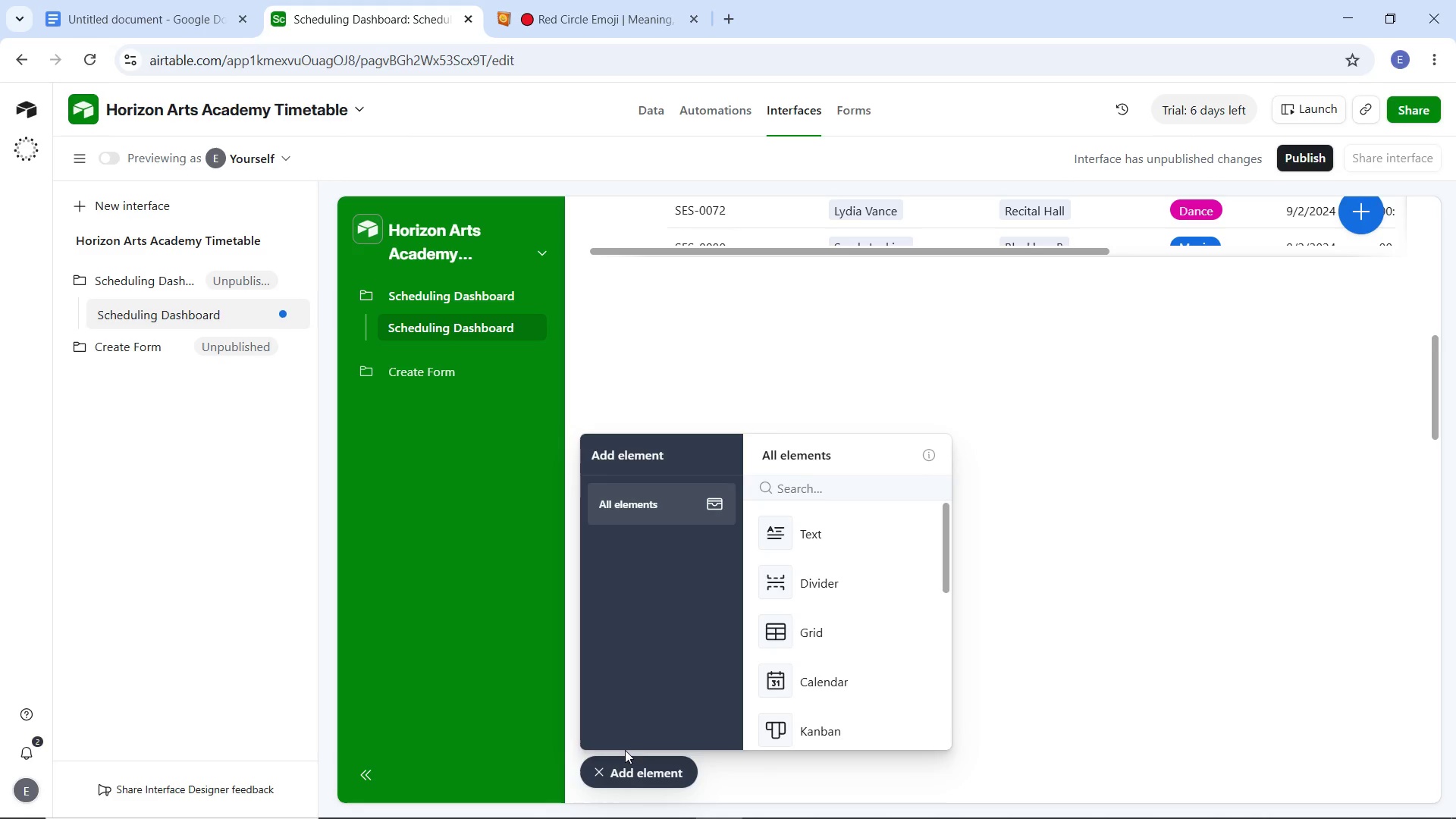 
left_click([844, 629])
 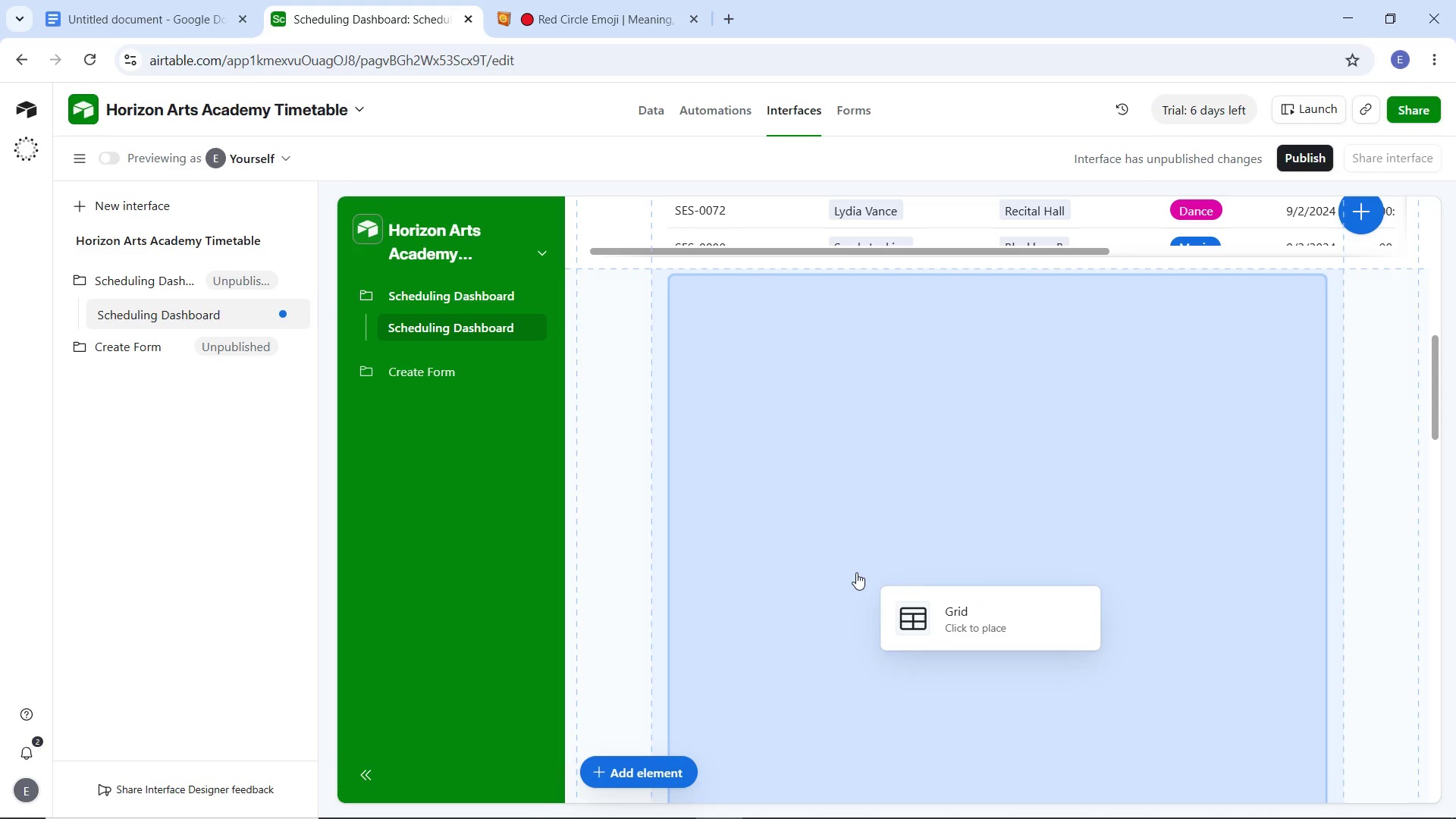 
left_click([854, 573])
 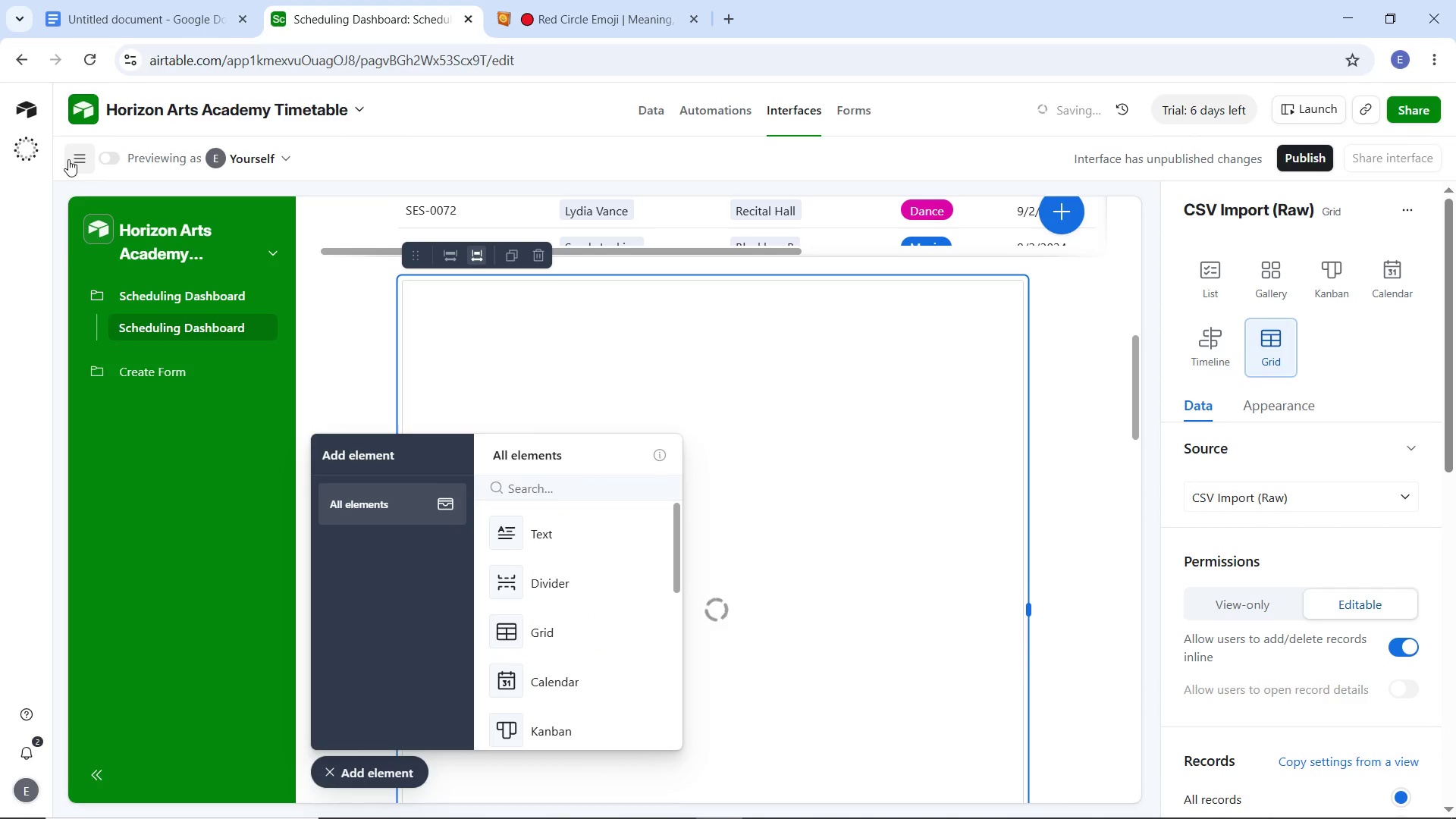 
left_click([68, 159])
 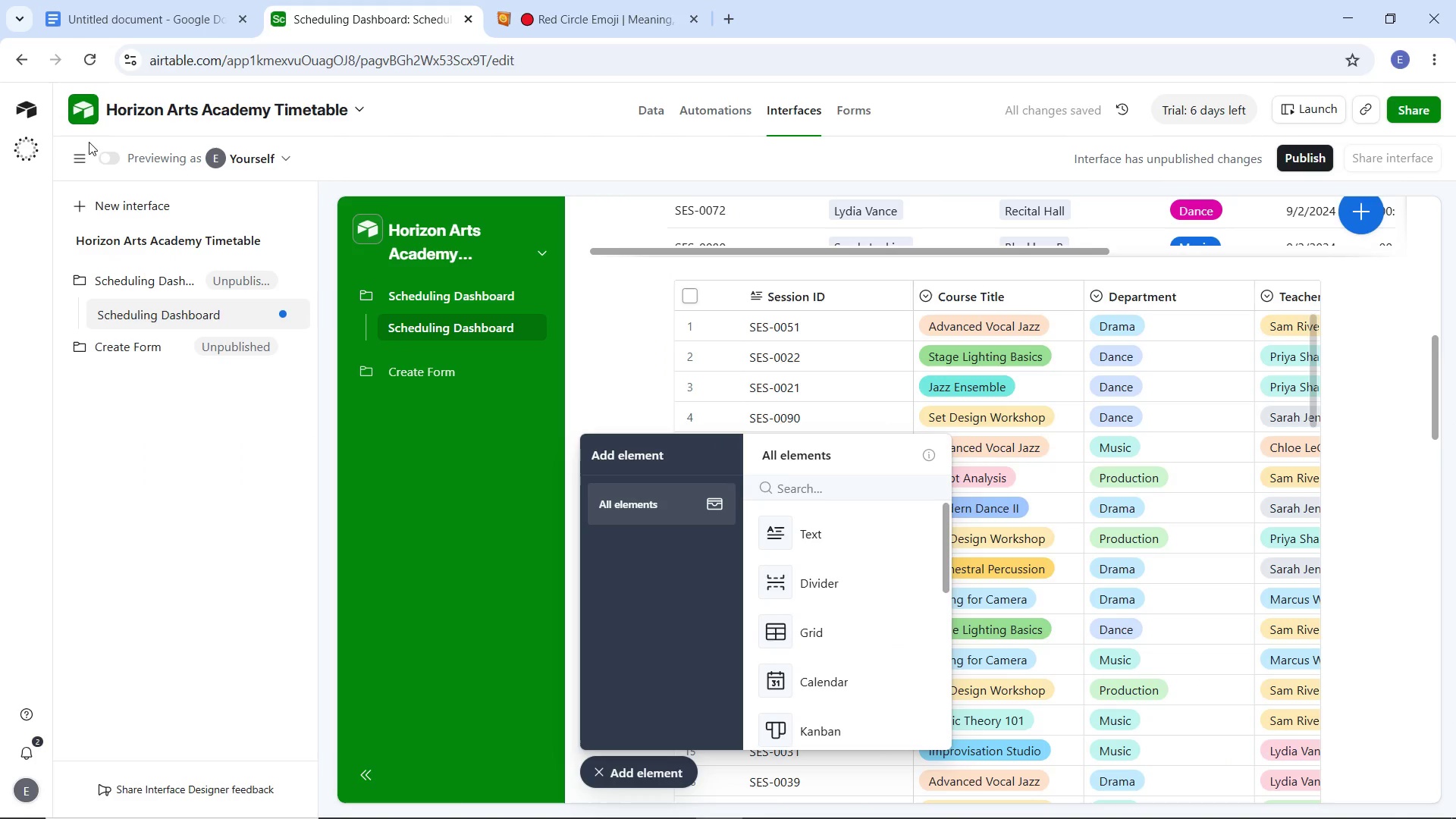 
left_click([86, 147])
 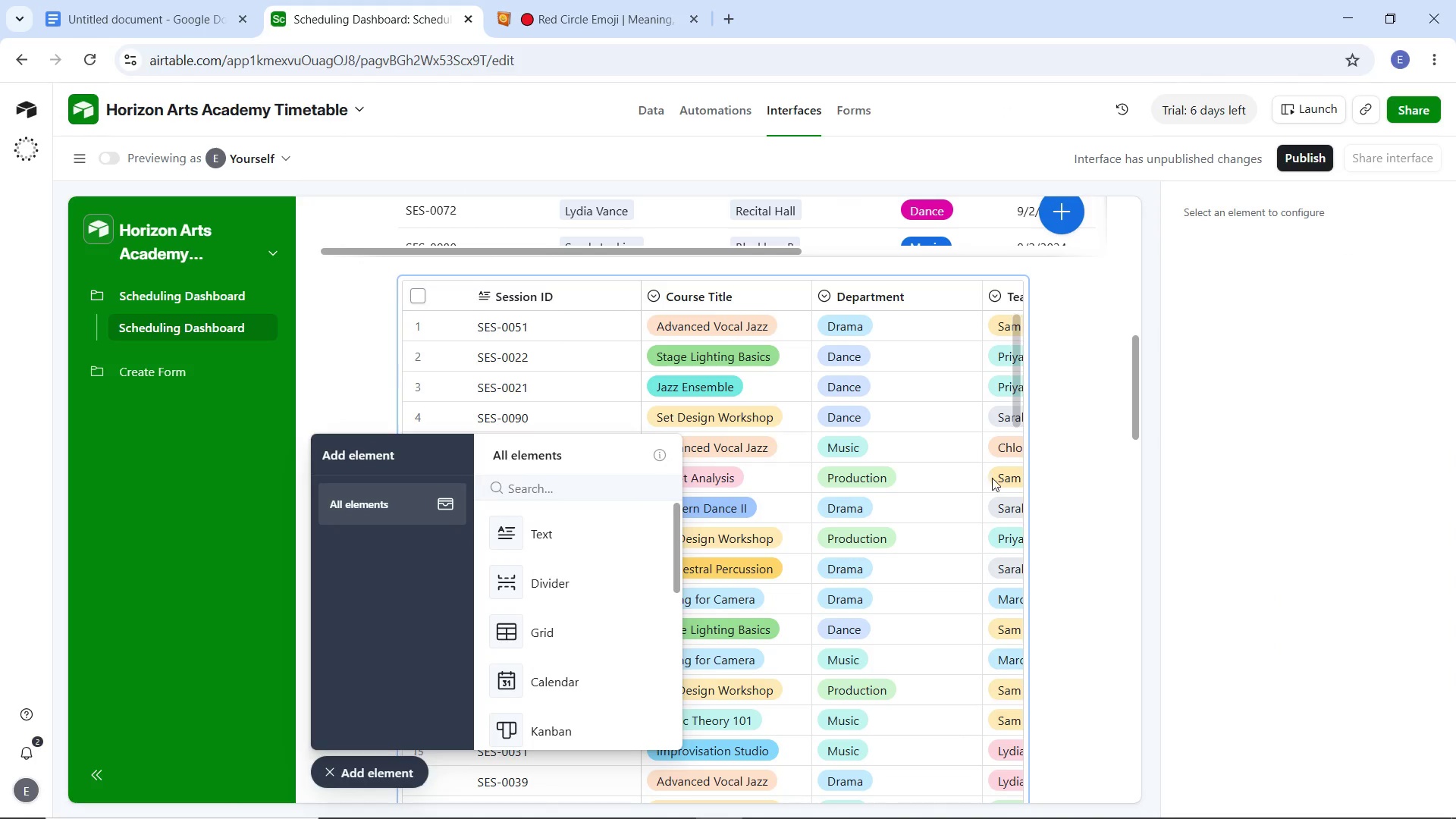 
left_click([389, 767])
 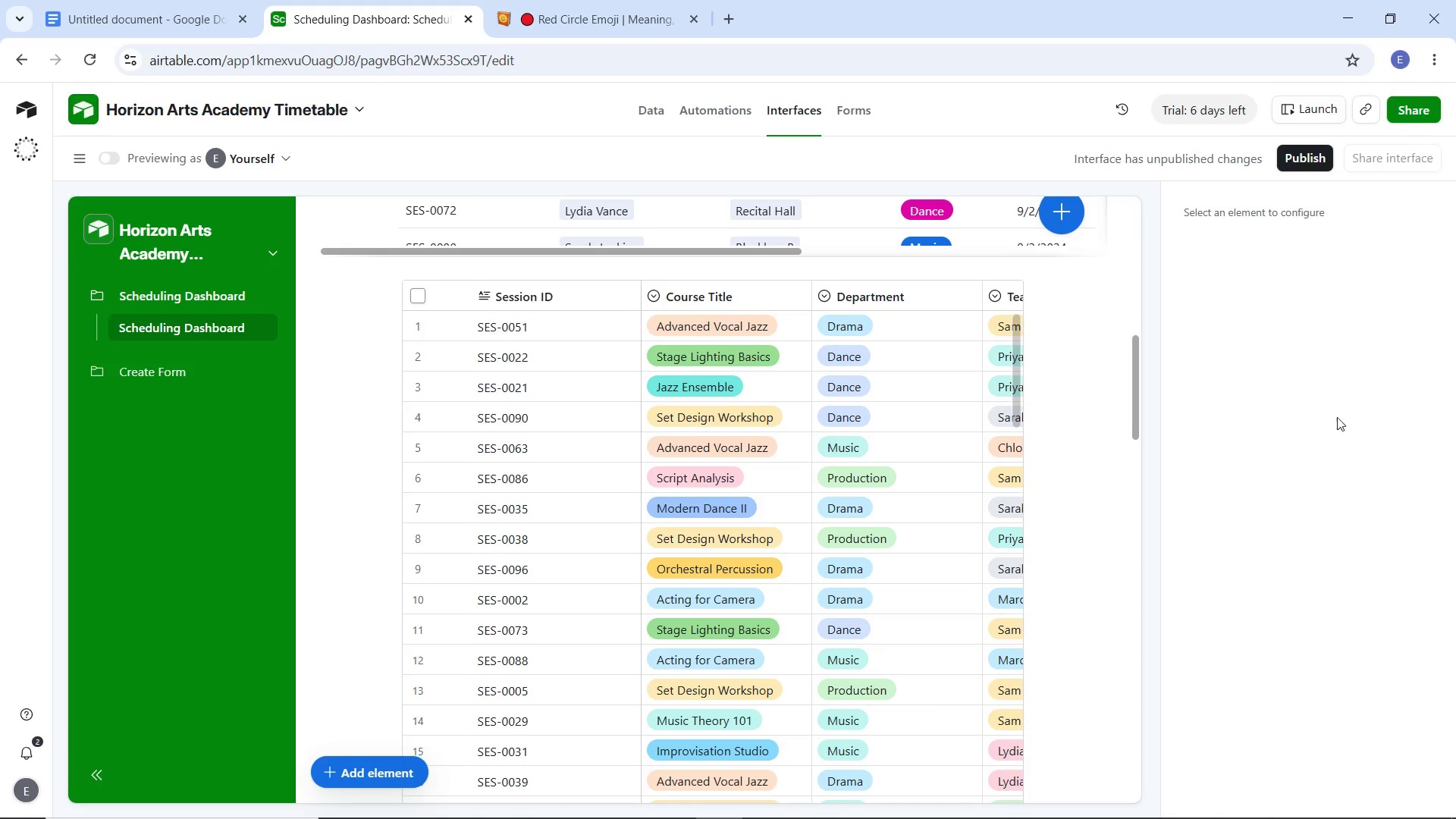 
left_click([737, 487])
 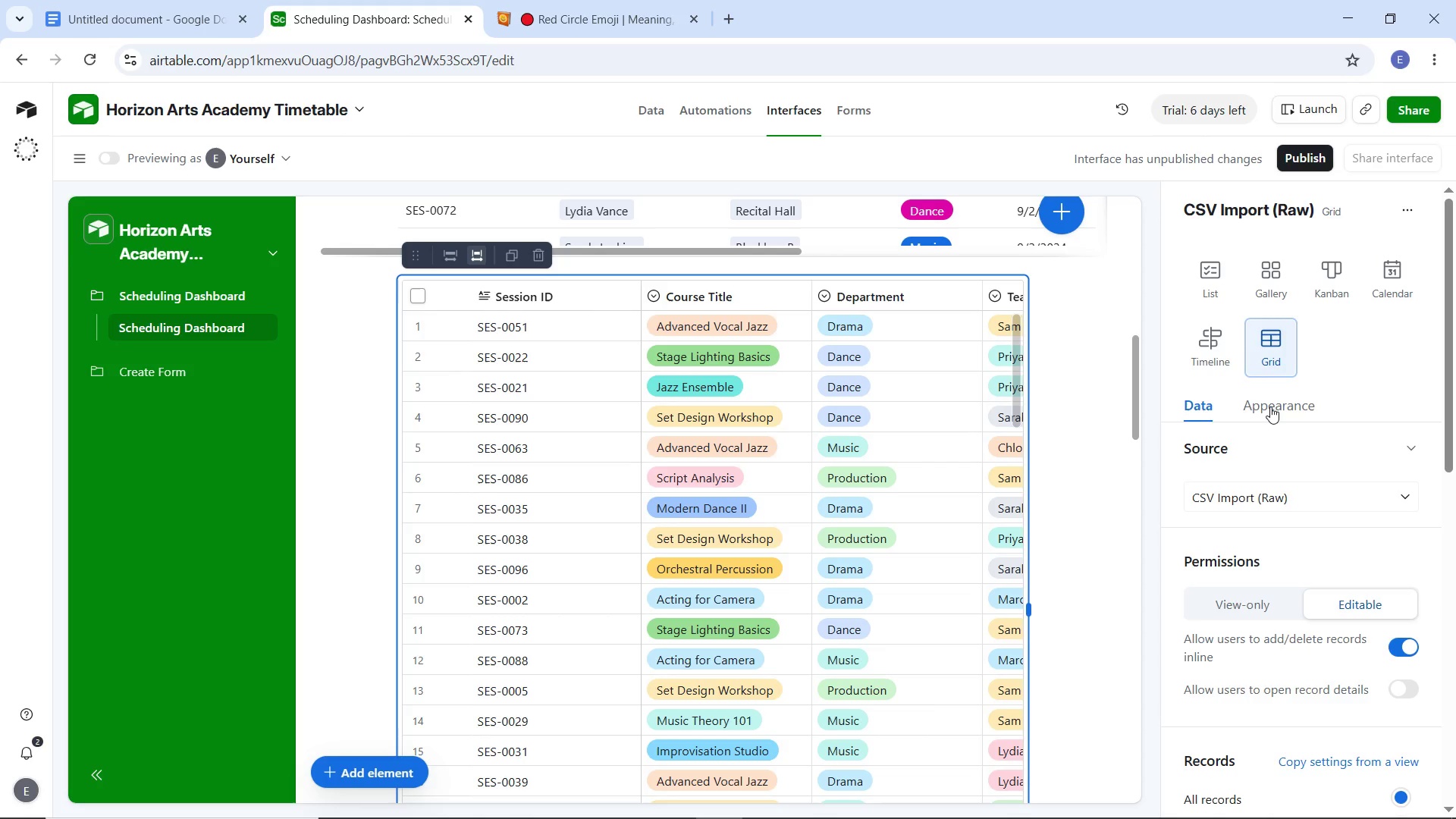 
left_click([1299, 495])
 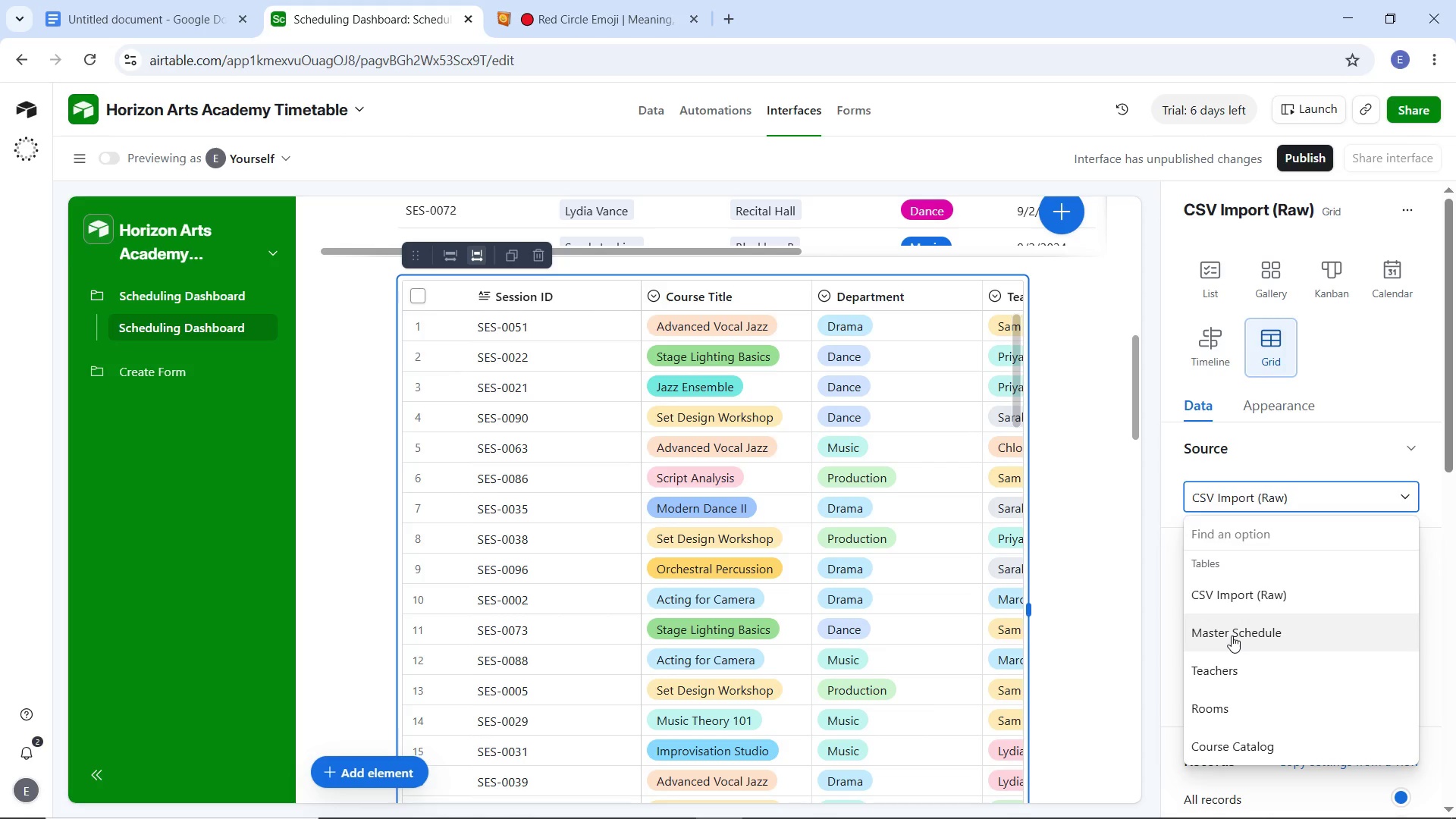 
left_click([1232, 635])
 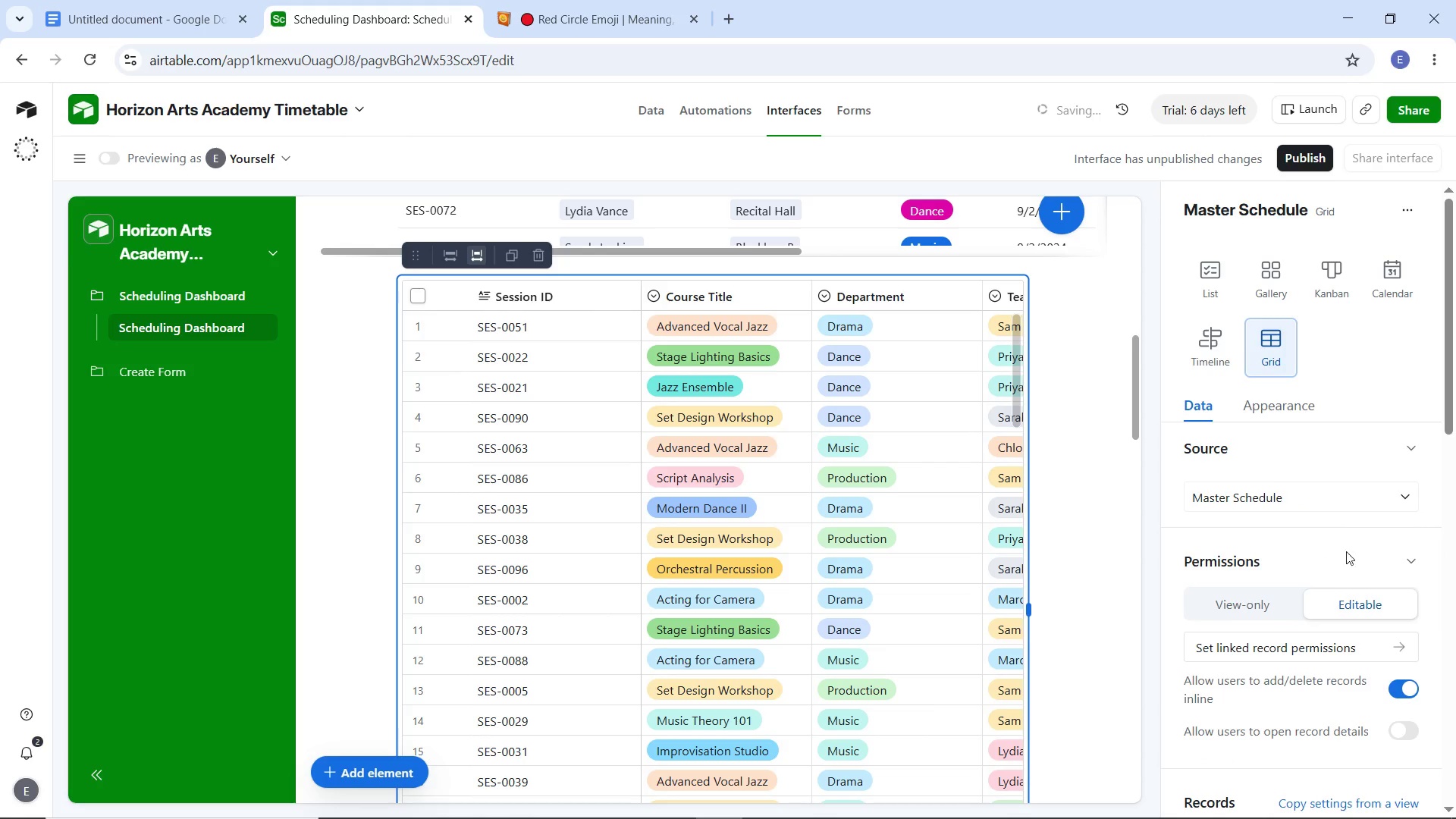 
scroll: coordinate [1264, 633], scroll_direction: down, amount: 9.0
 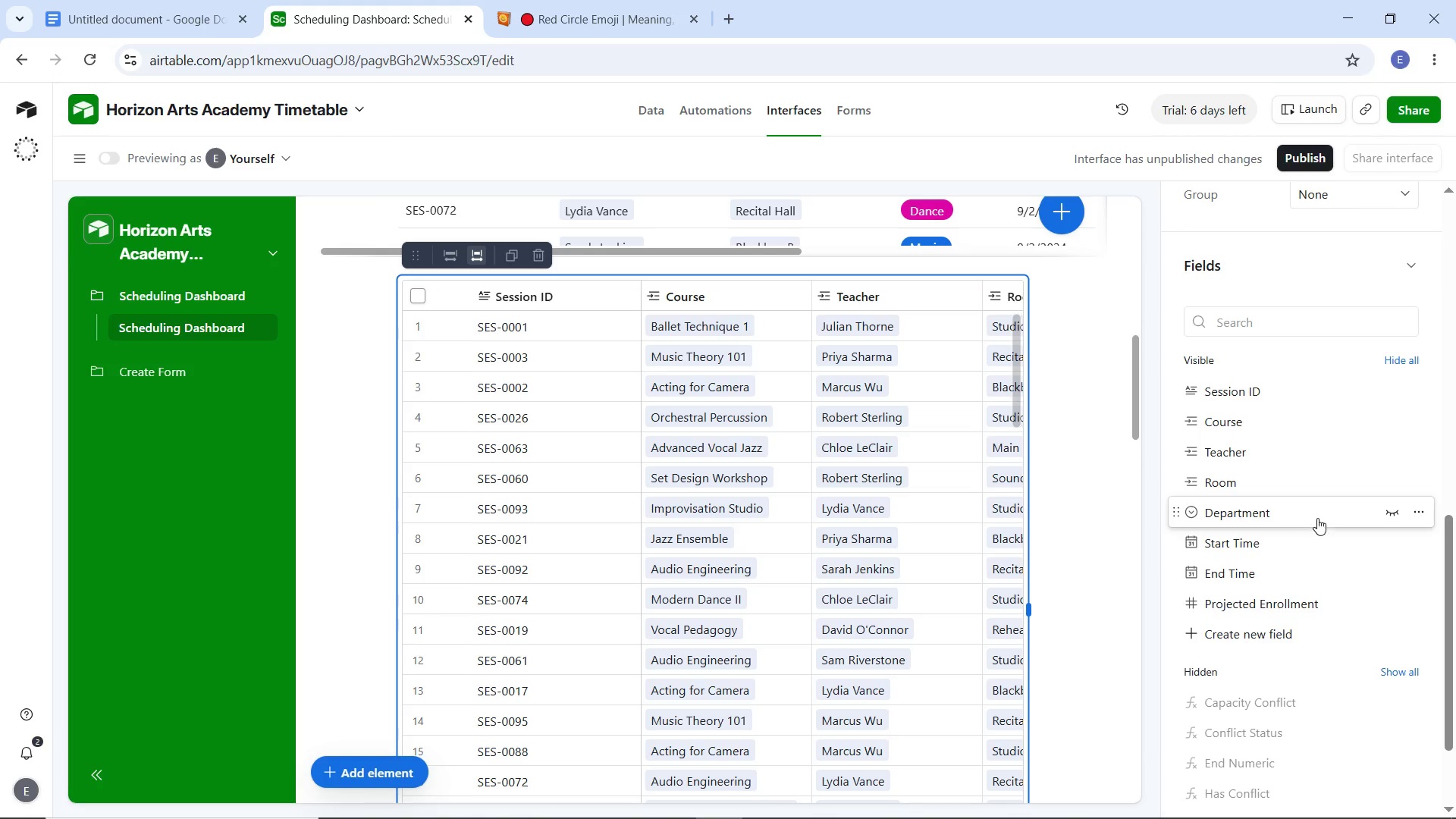 
scroll: coordinate [1261, 482], scroll_direction: up, amount: 4.0
 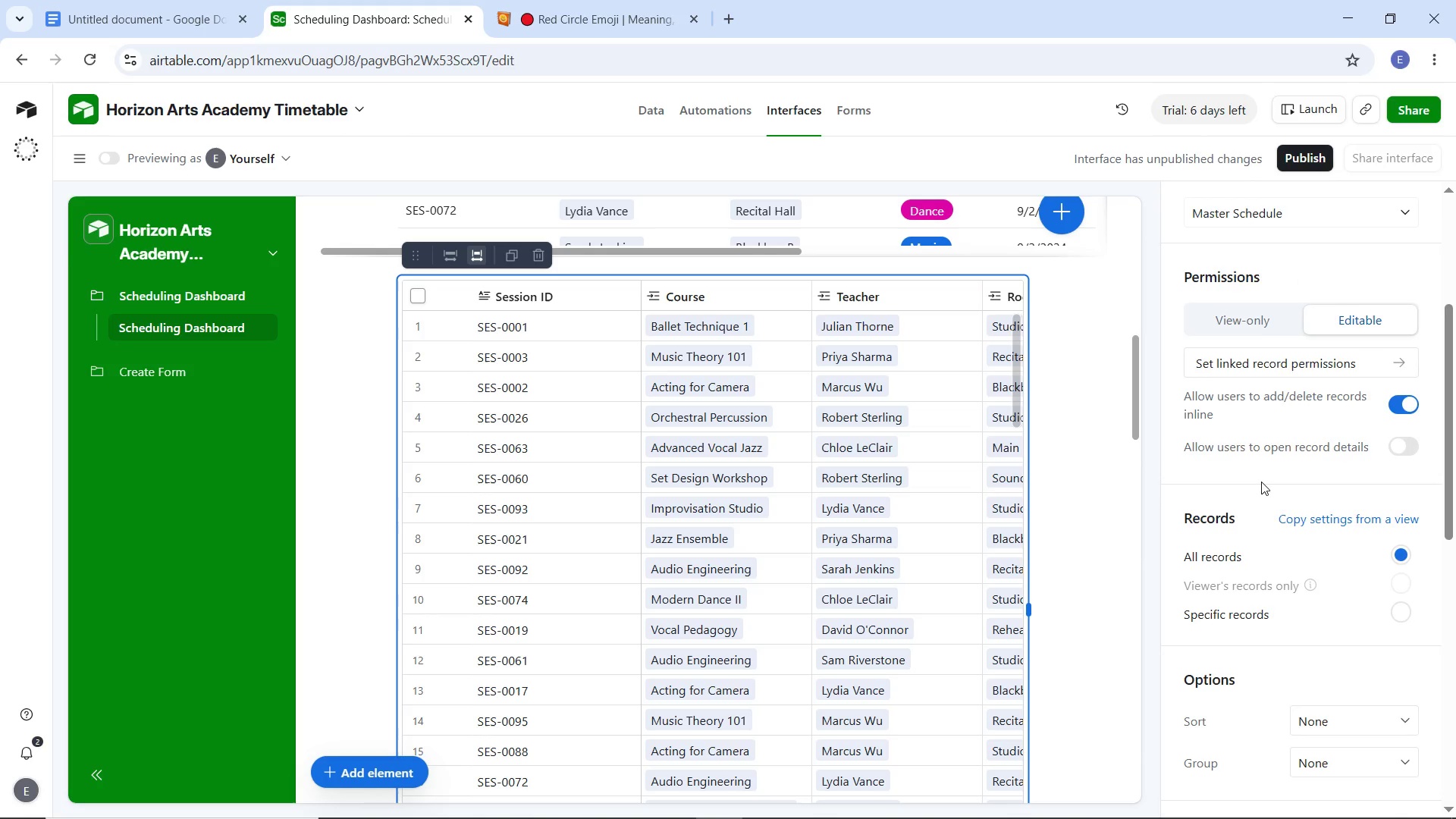 
scroll: coordinate [1262, 488], scroll_direction: down, amount: 8.0
 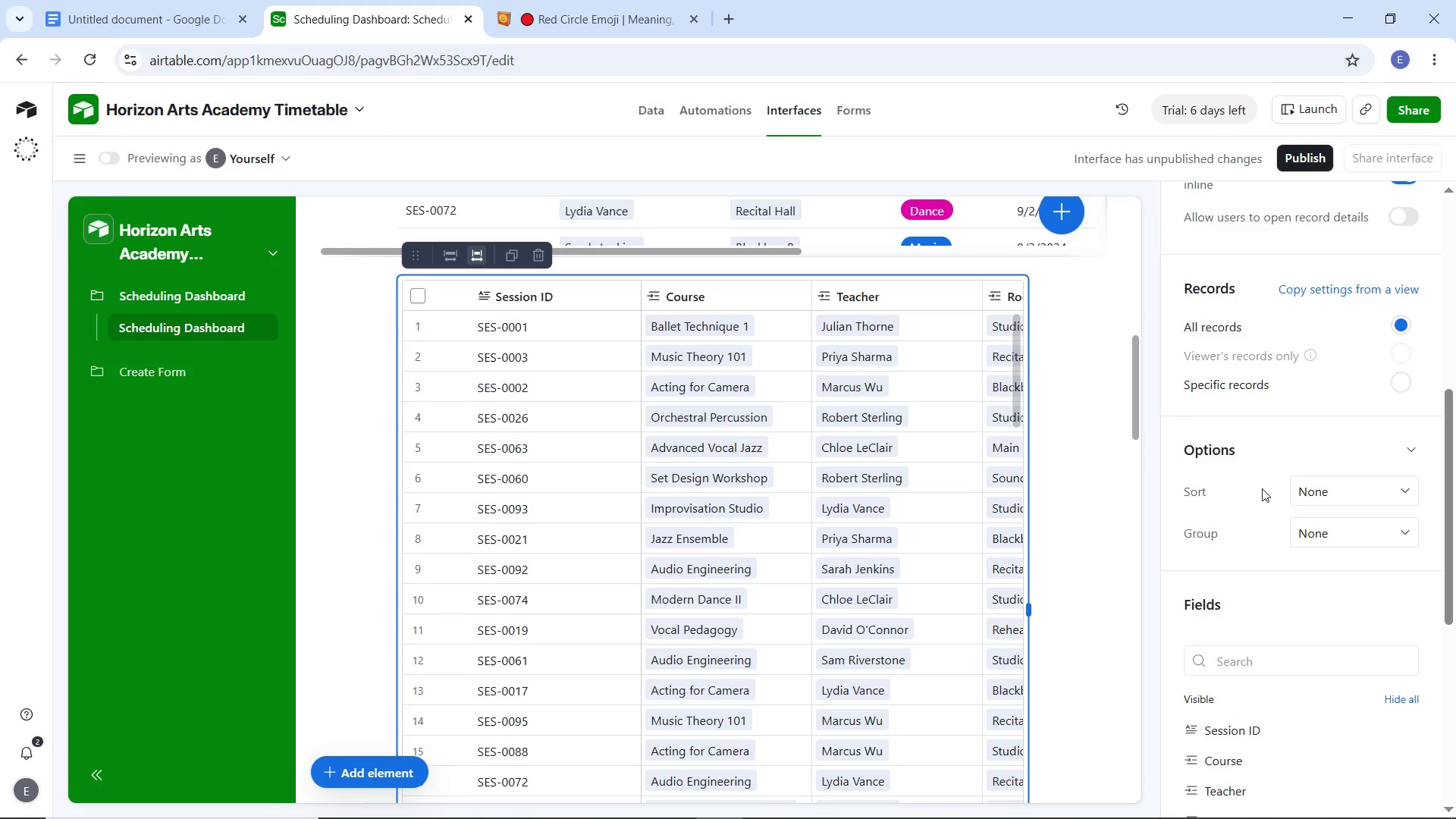 
scroll: coordinate [1262, 488], scroll_direction: up, amount: 1.0
 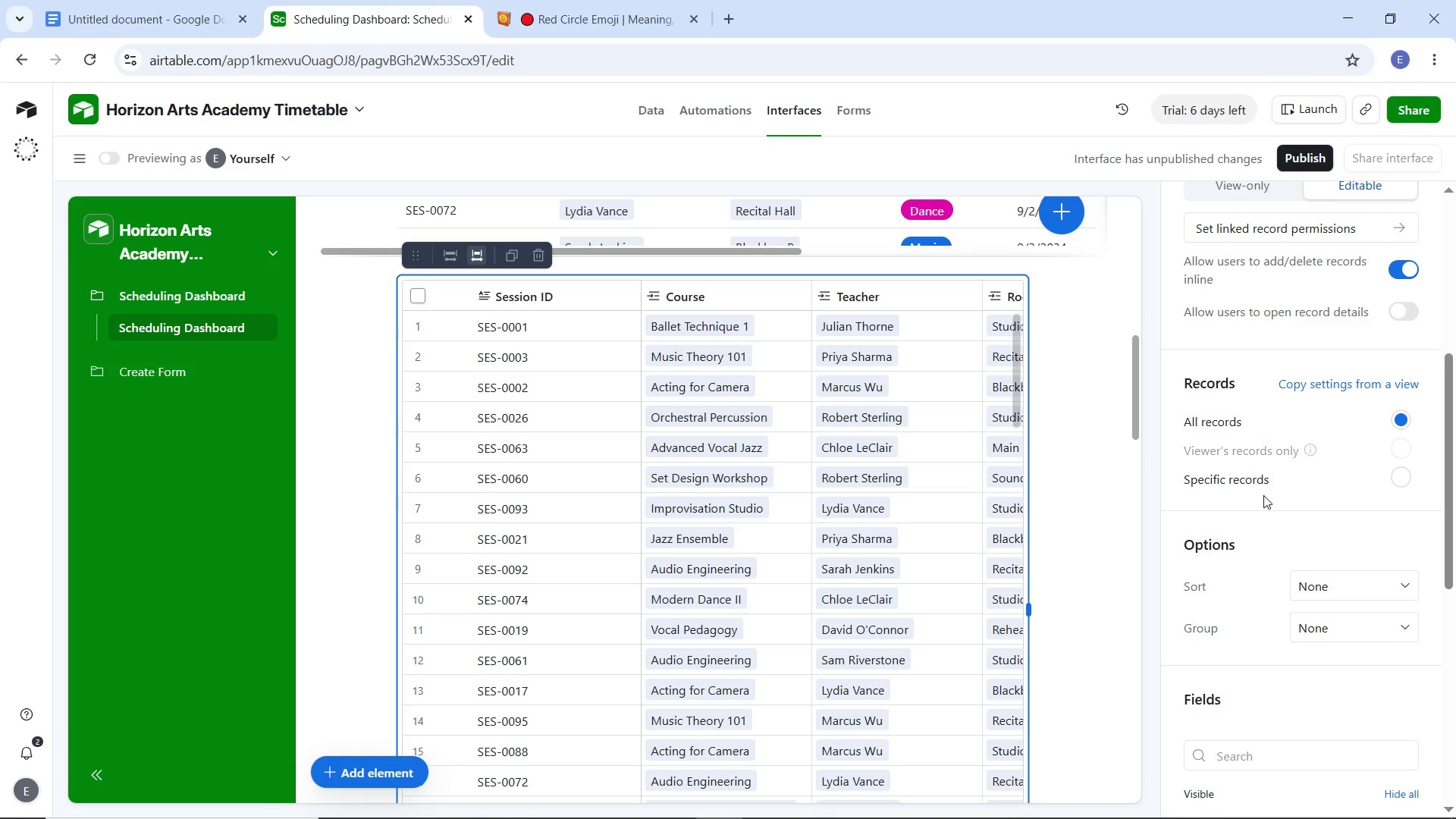 
scroll: coordinate [1263, 495], scroll_direction: down, amount: 1.0
 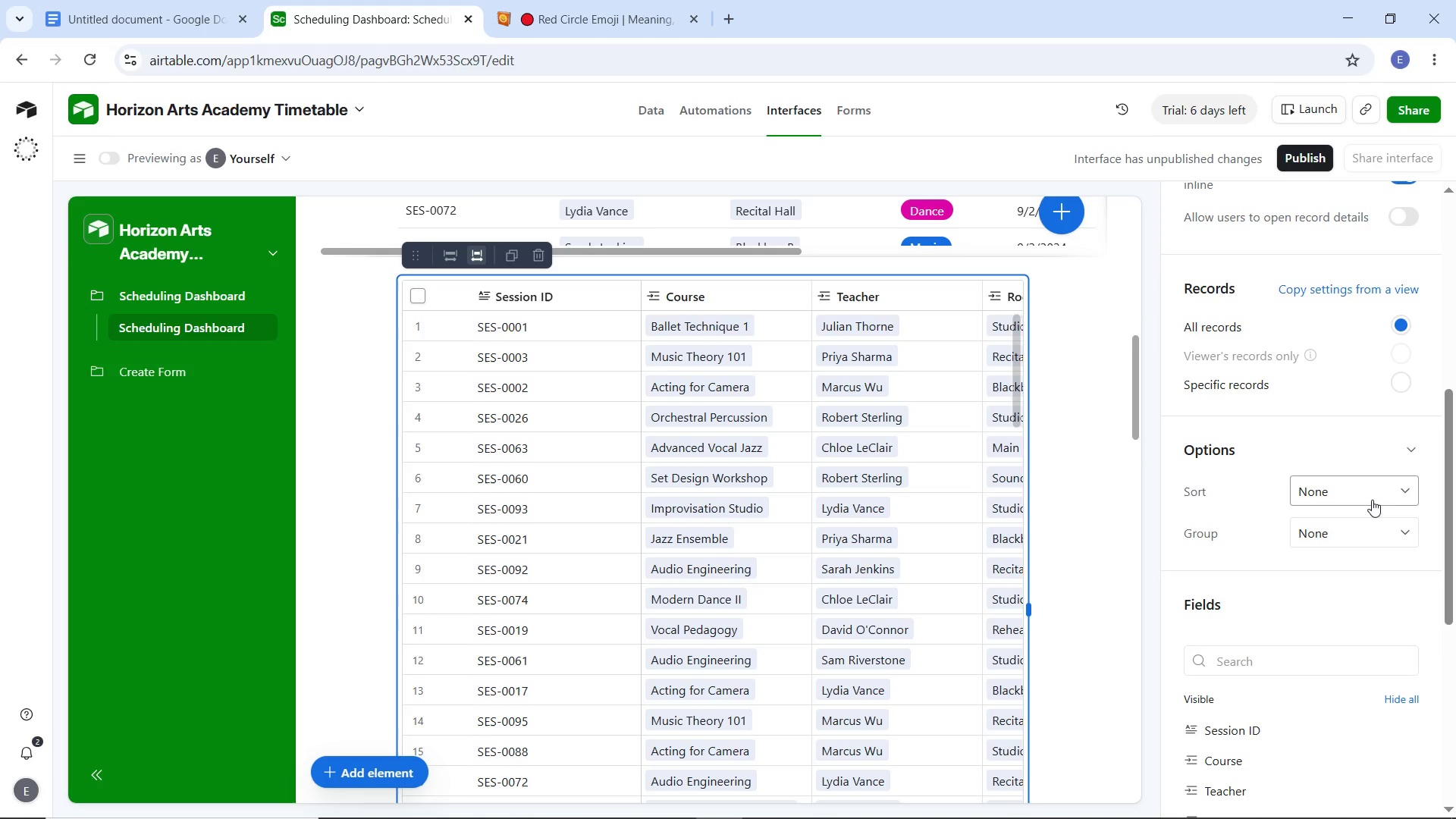 
left_click([1372, 500])
 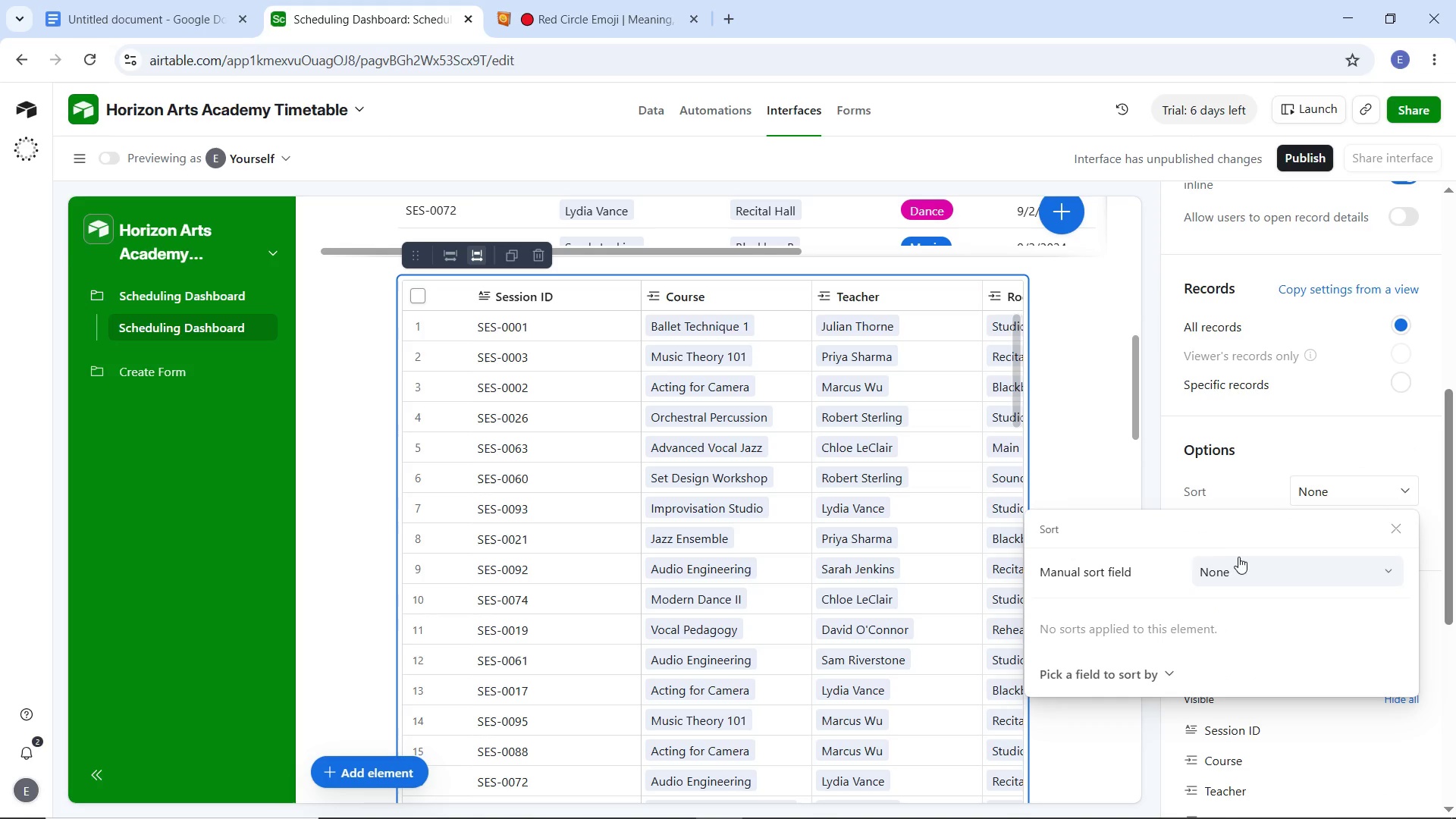 
left_click([1236, 564])
 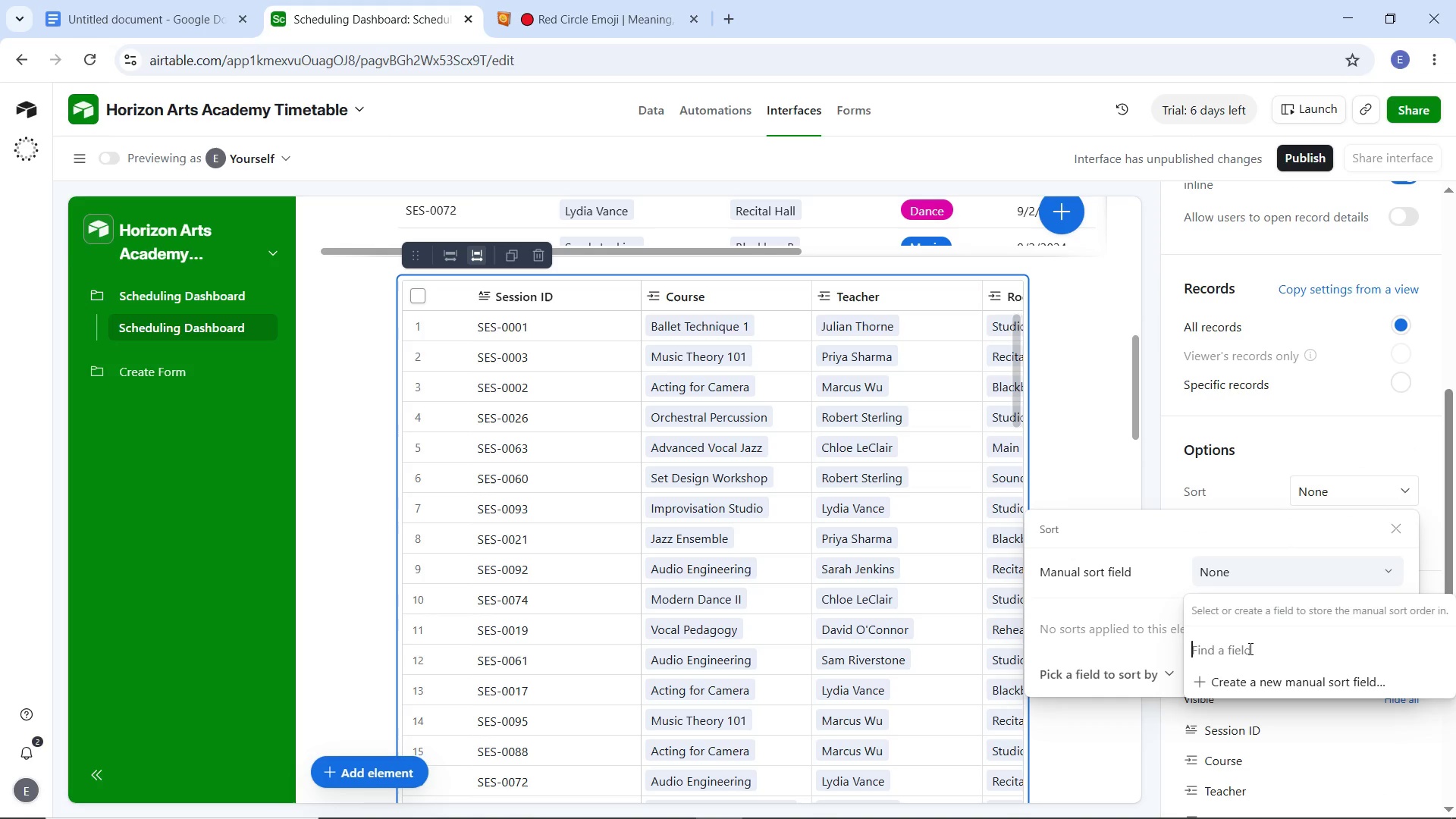 
type(con)
 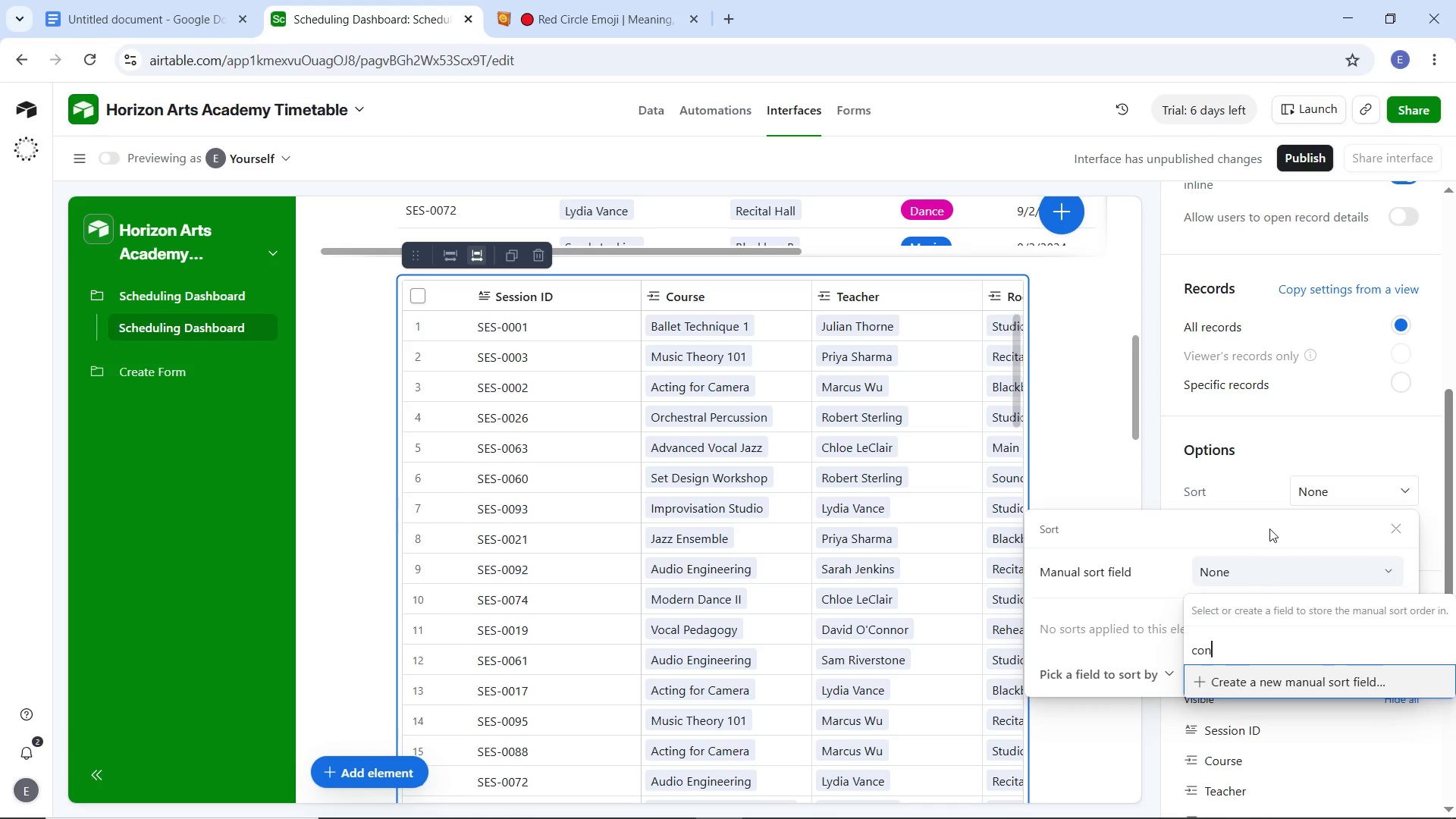 
left_click([1247, 497])
 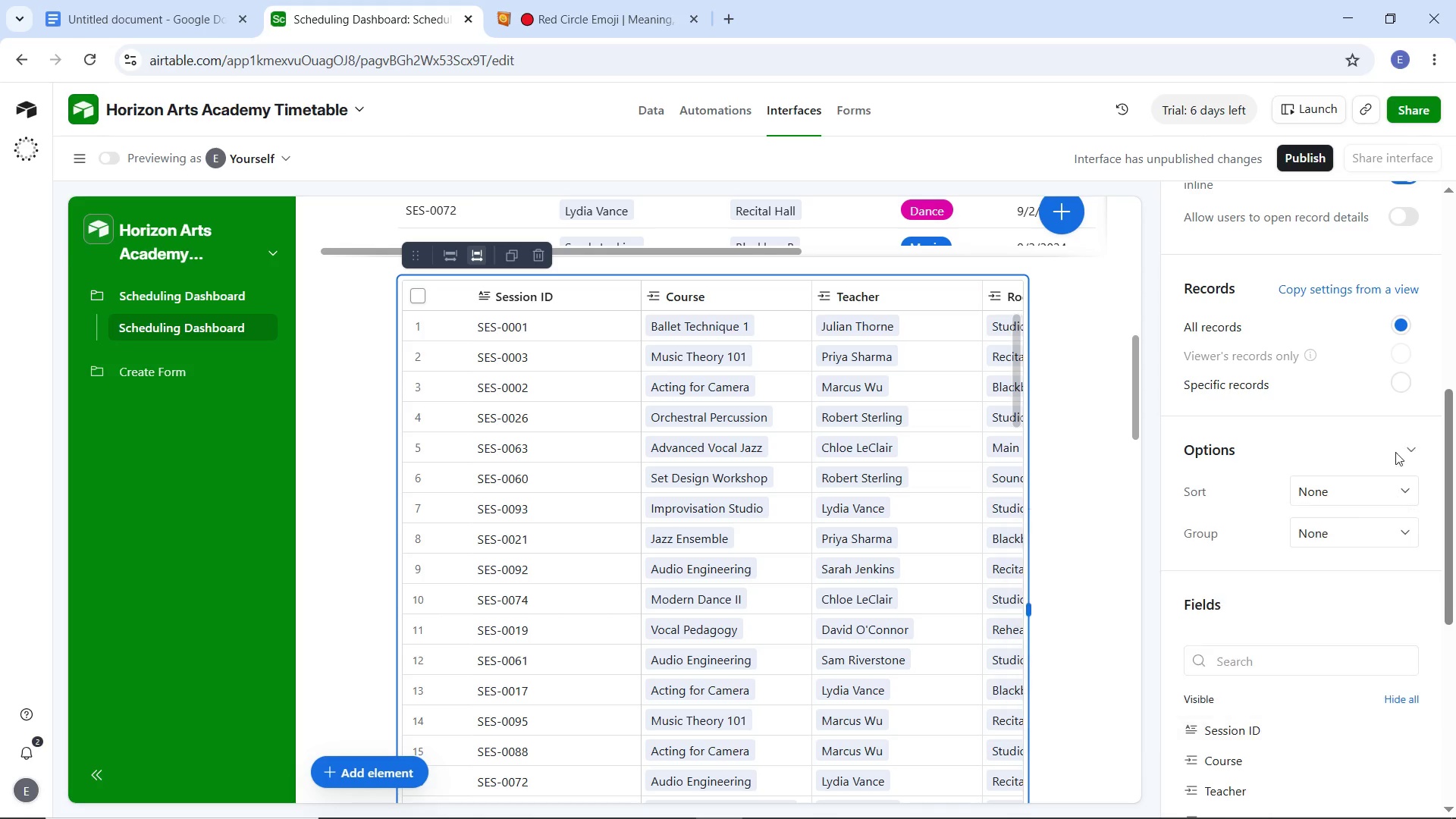 
left_click([1352, 380])
 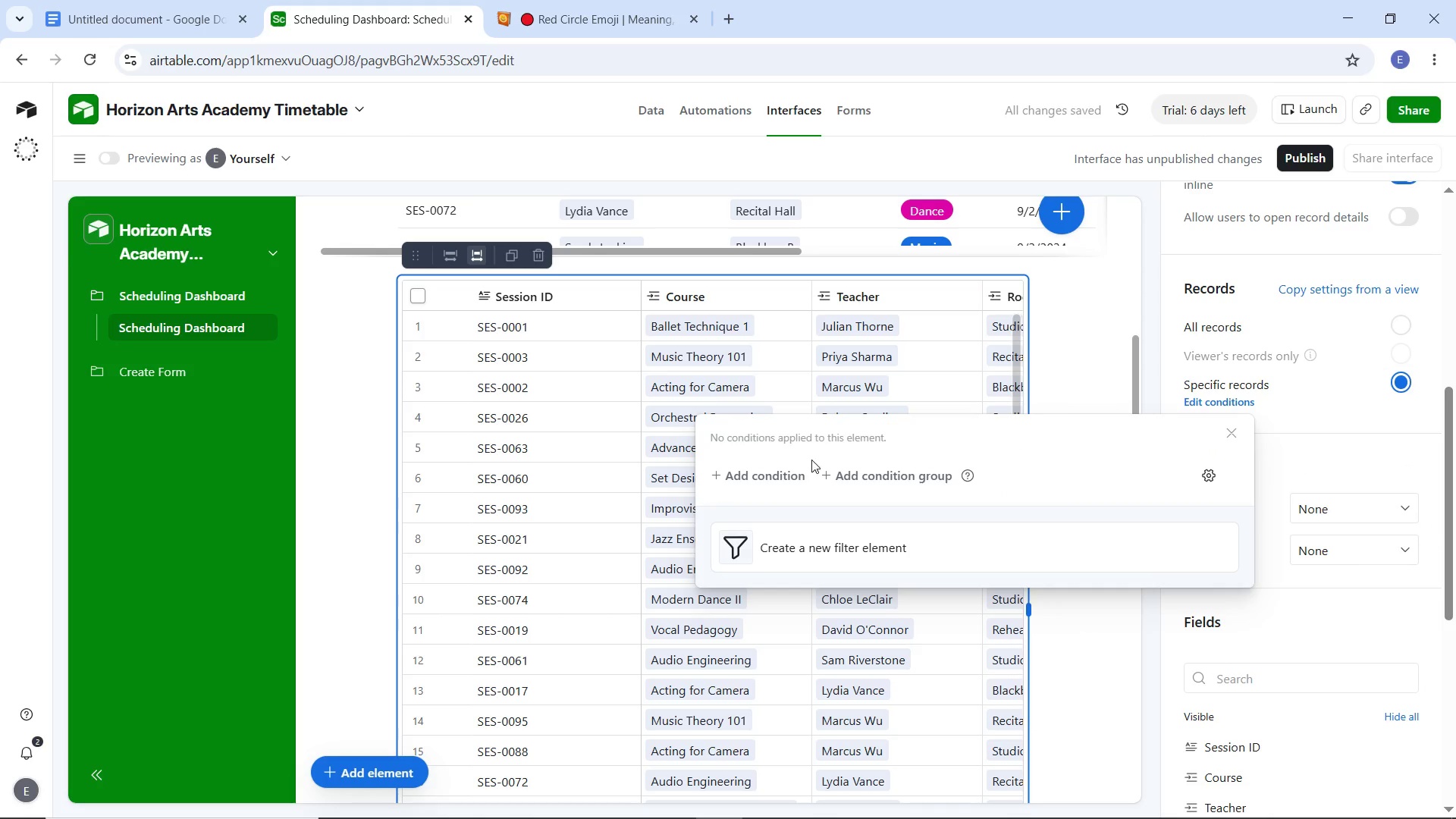 
left_click([770, 474])
 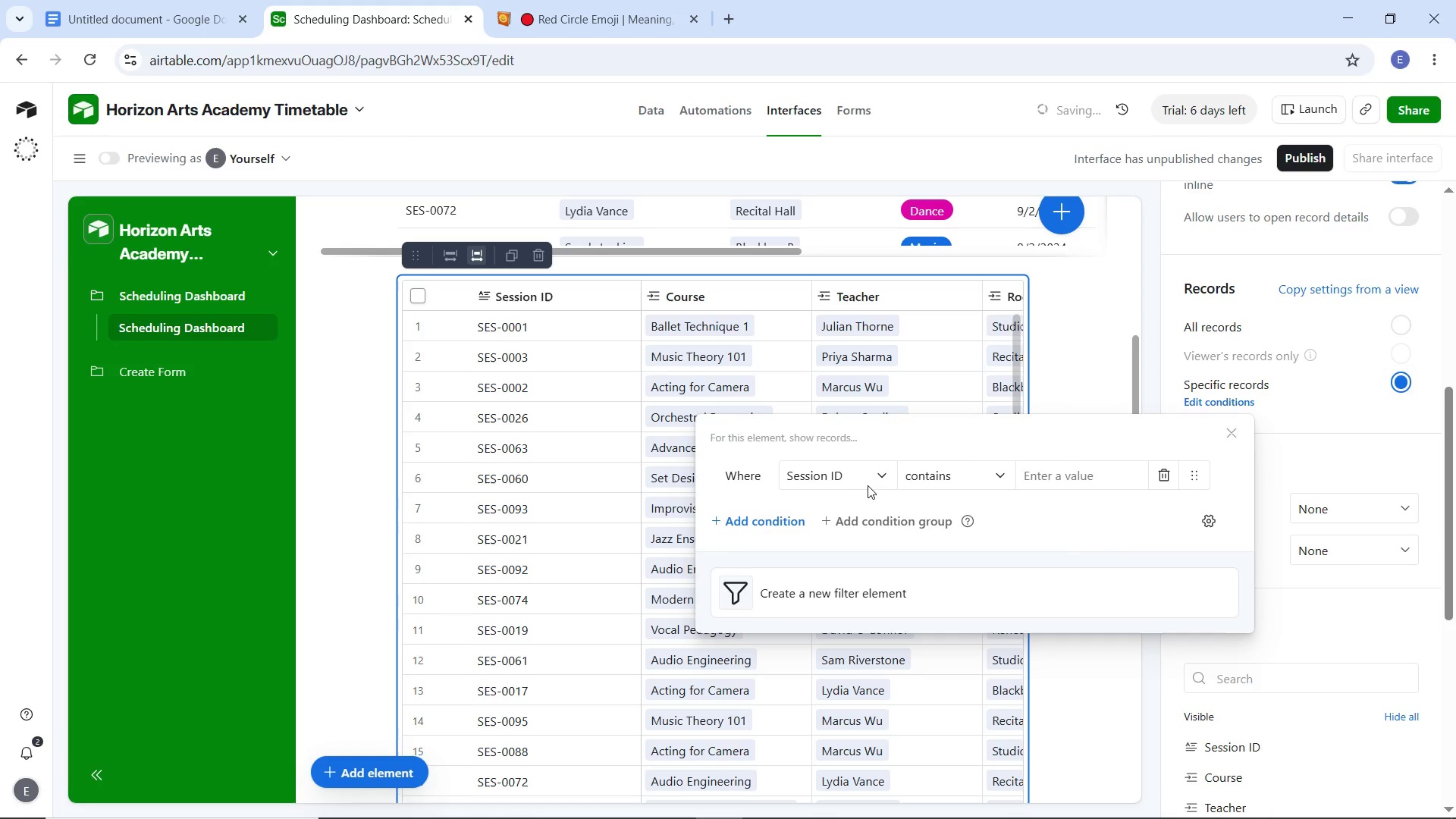 
left_click([871, 477])
 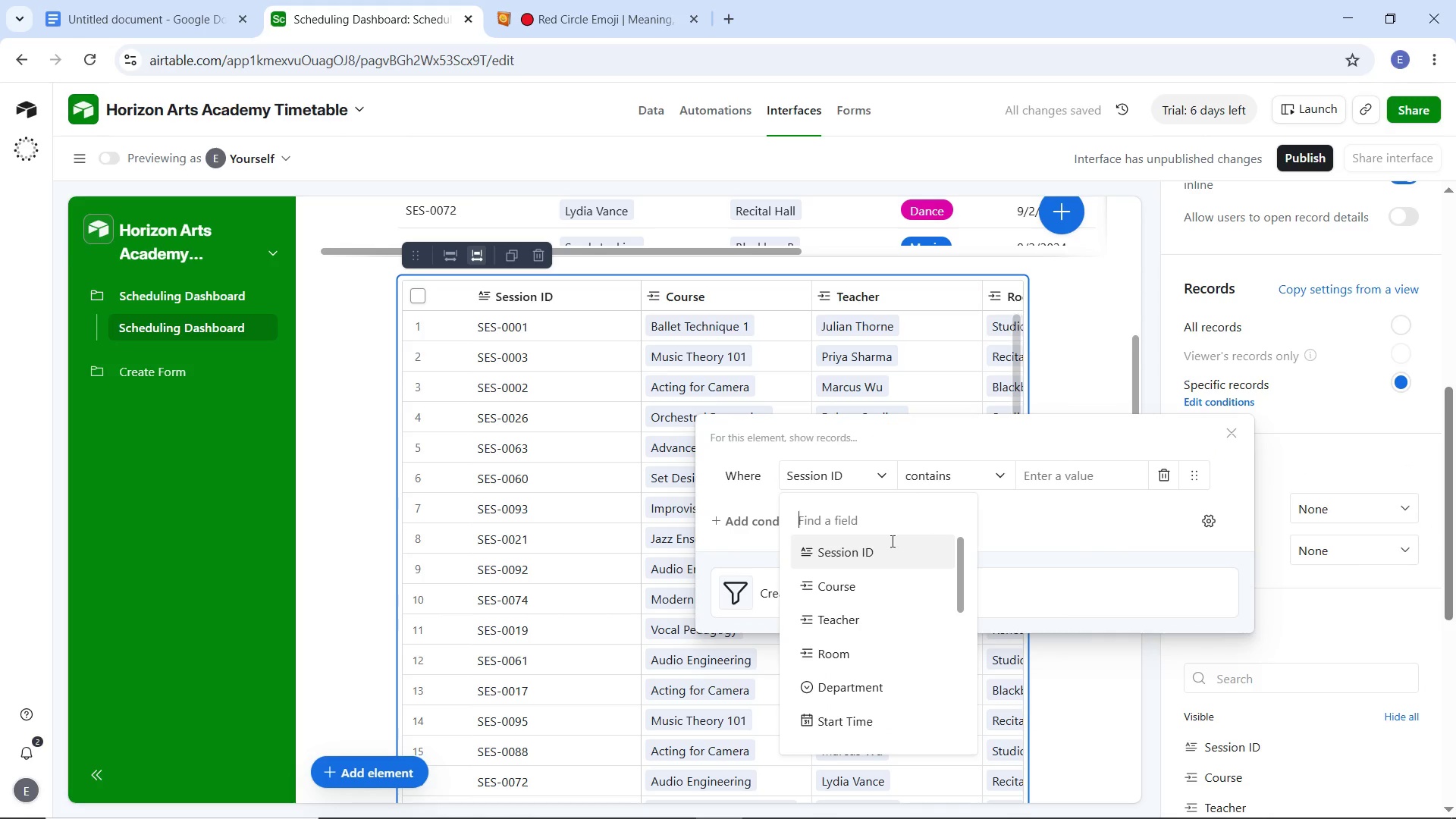 
scroll: coordinate [872, 600], scroll_direction: down, amount: 3.0
 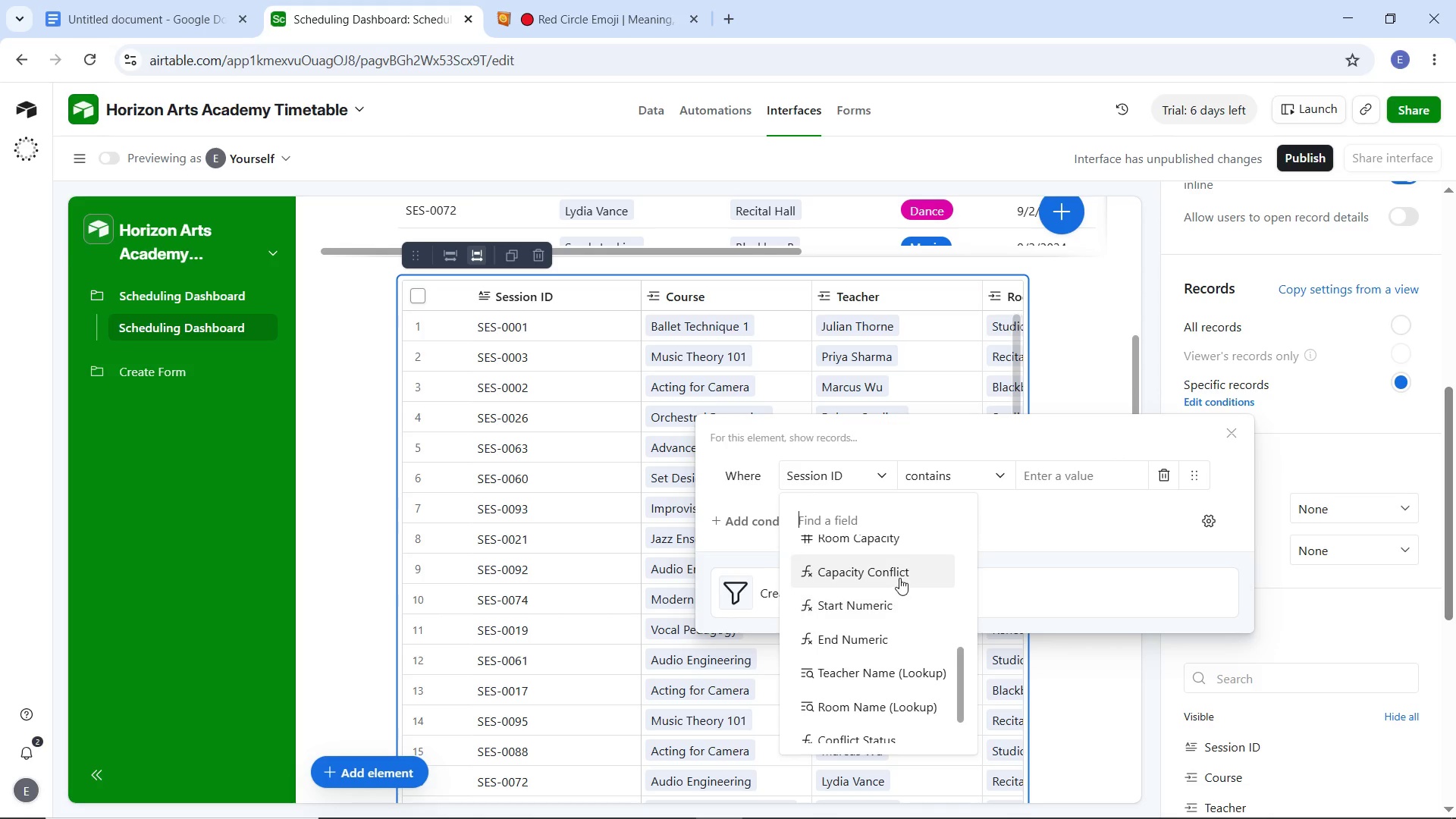 
wait(6.77)
 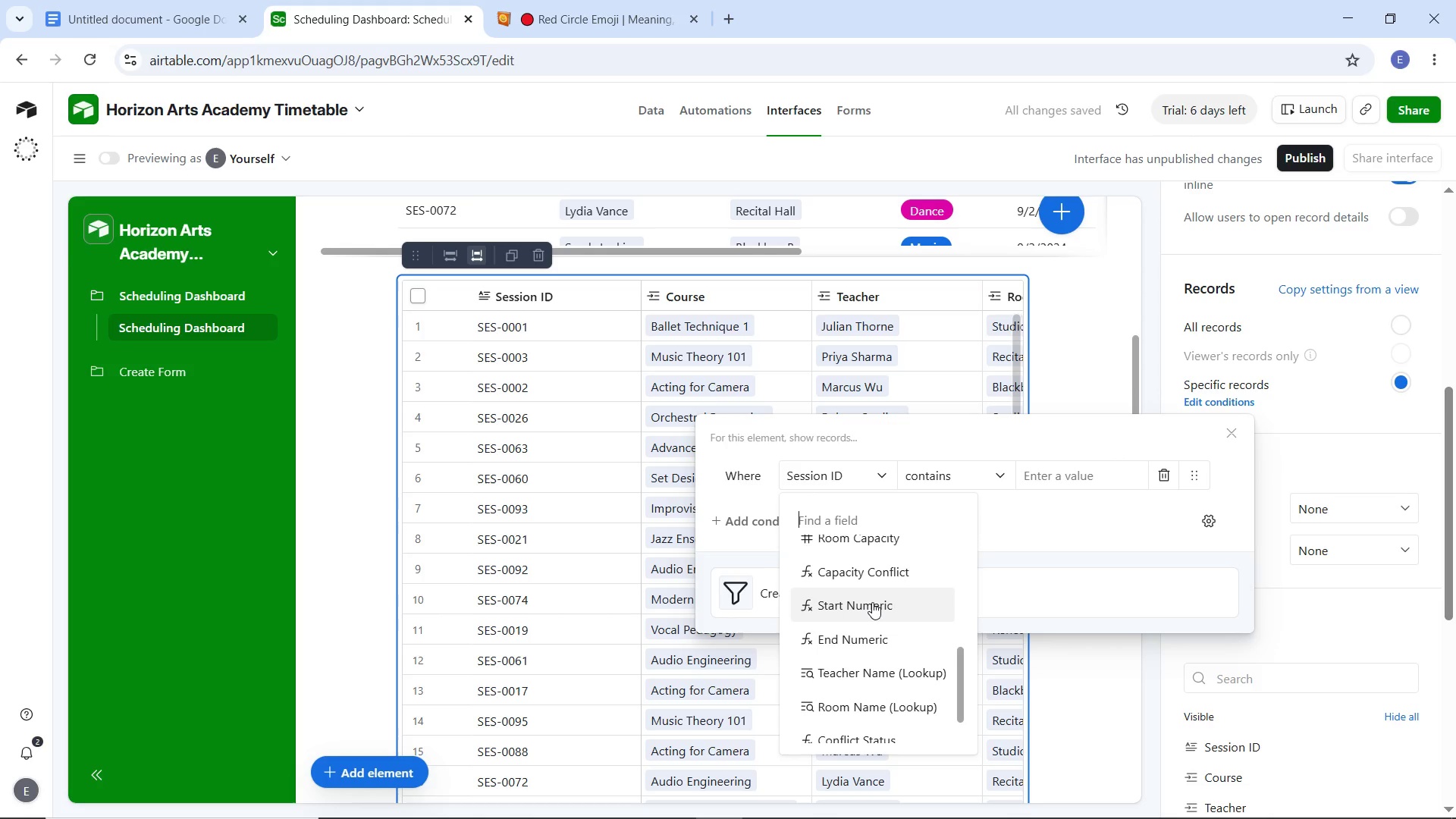 
scroll: coordinate [871, 615], scroll_direction: down, amount: 4.0
 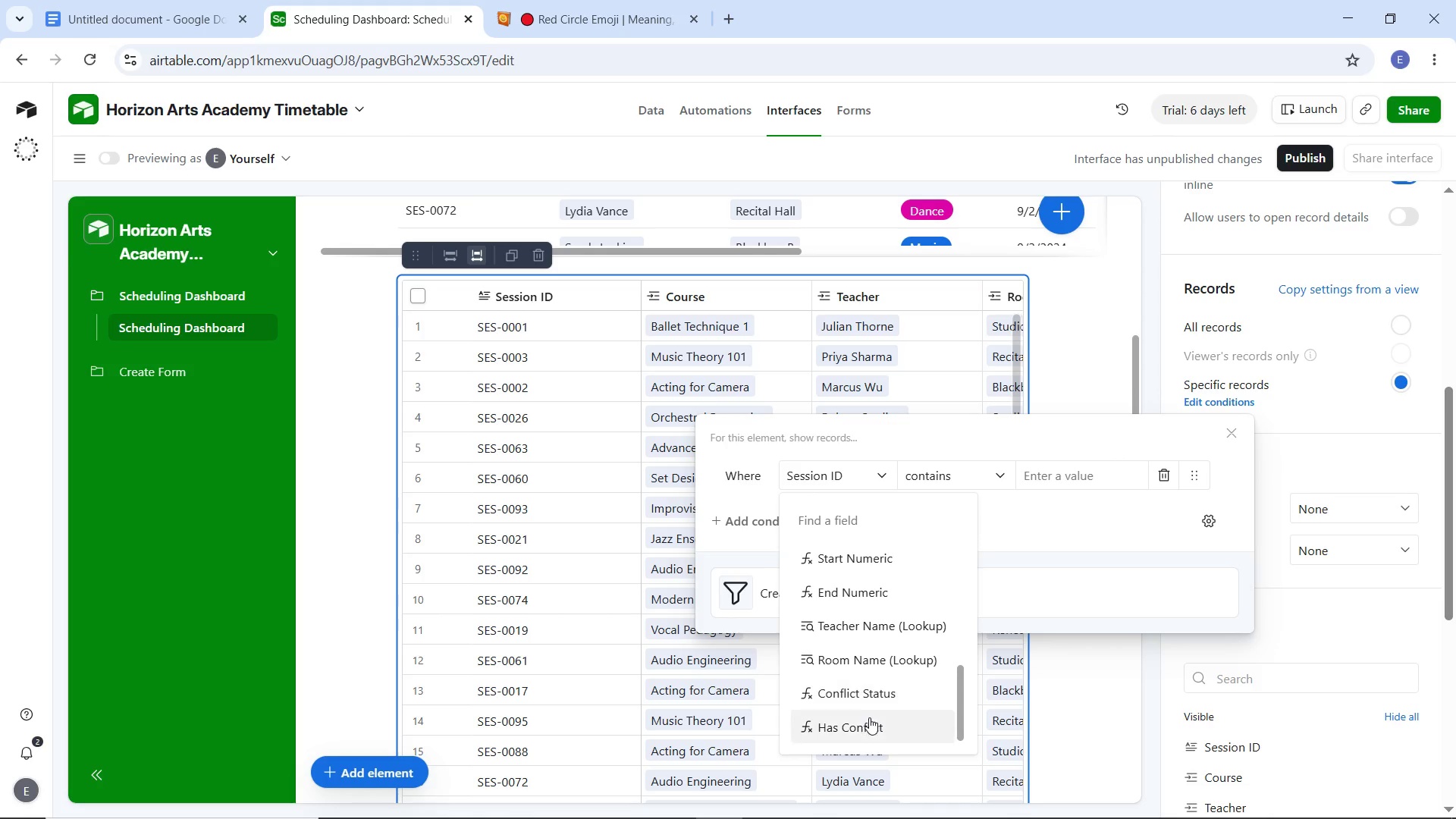 
left_click([869, 717])
 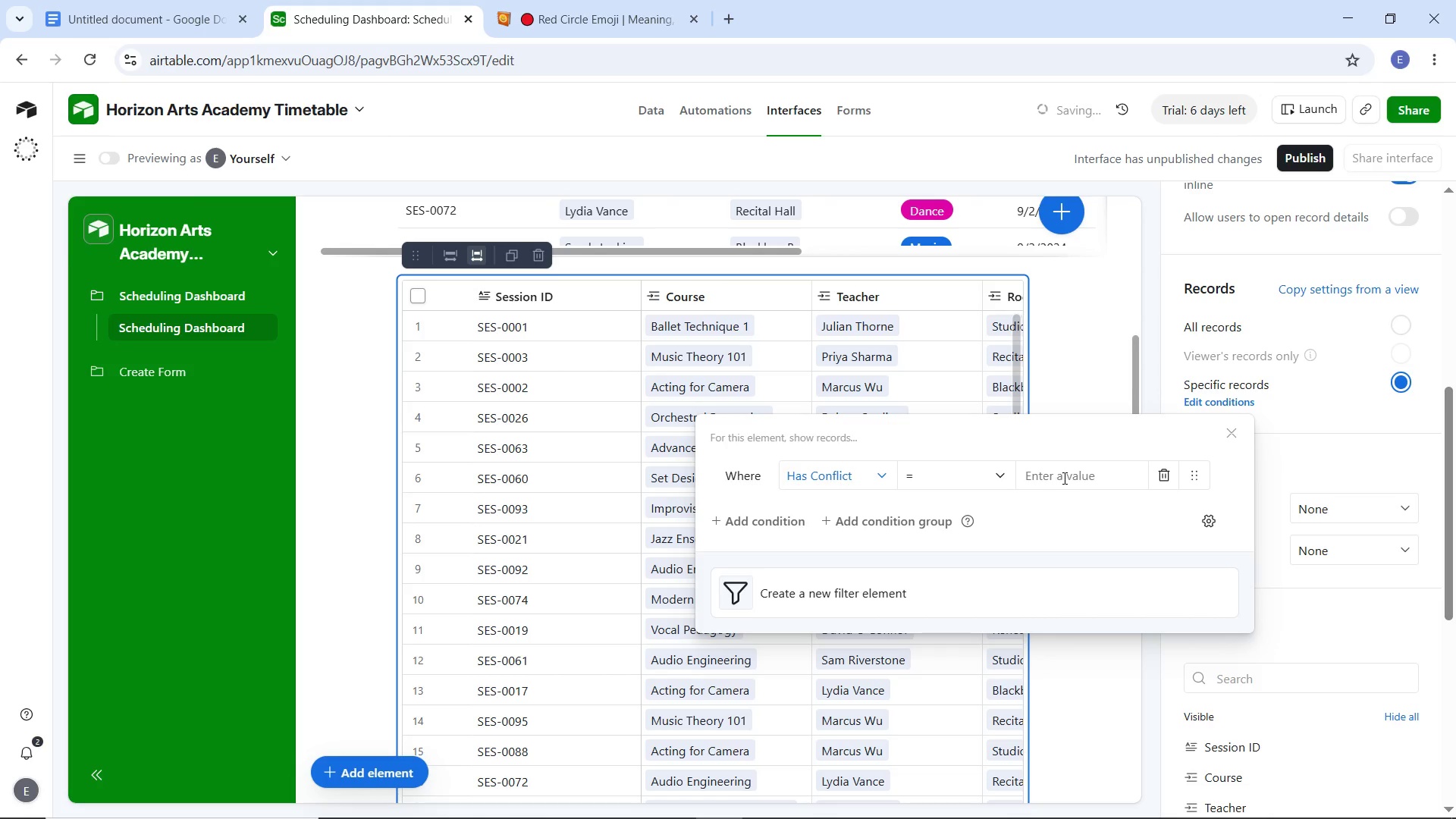 
left_click([1064, 477])
 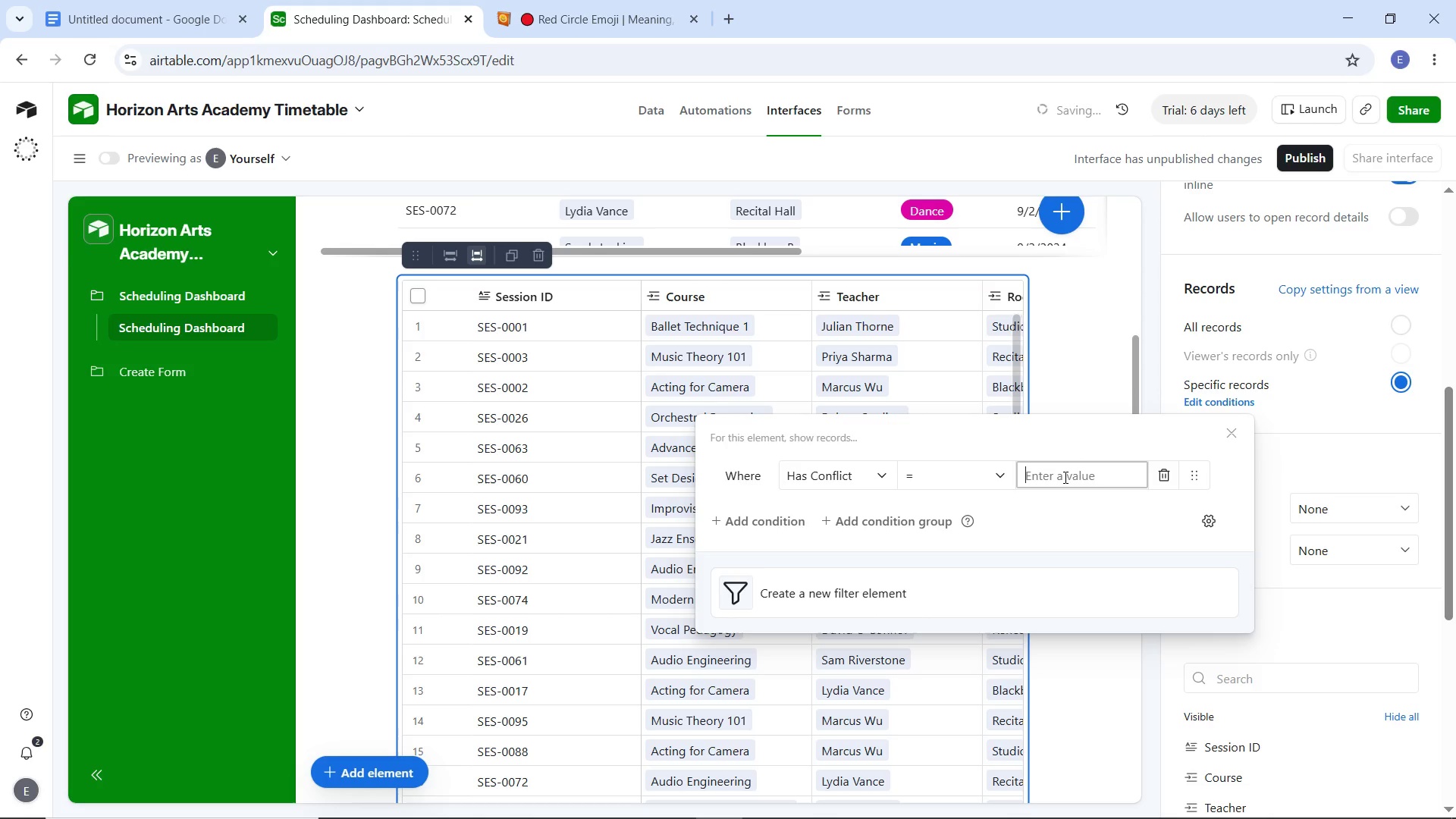 
key(1)
 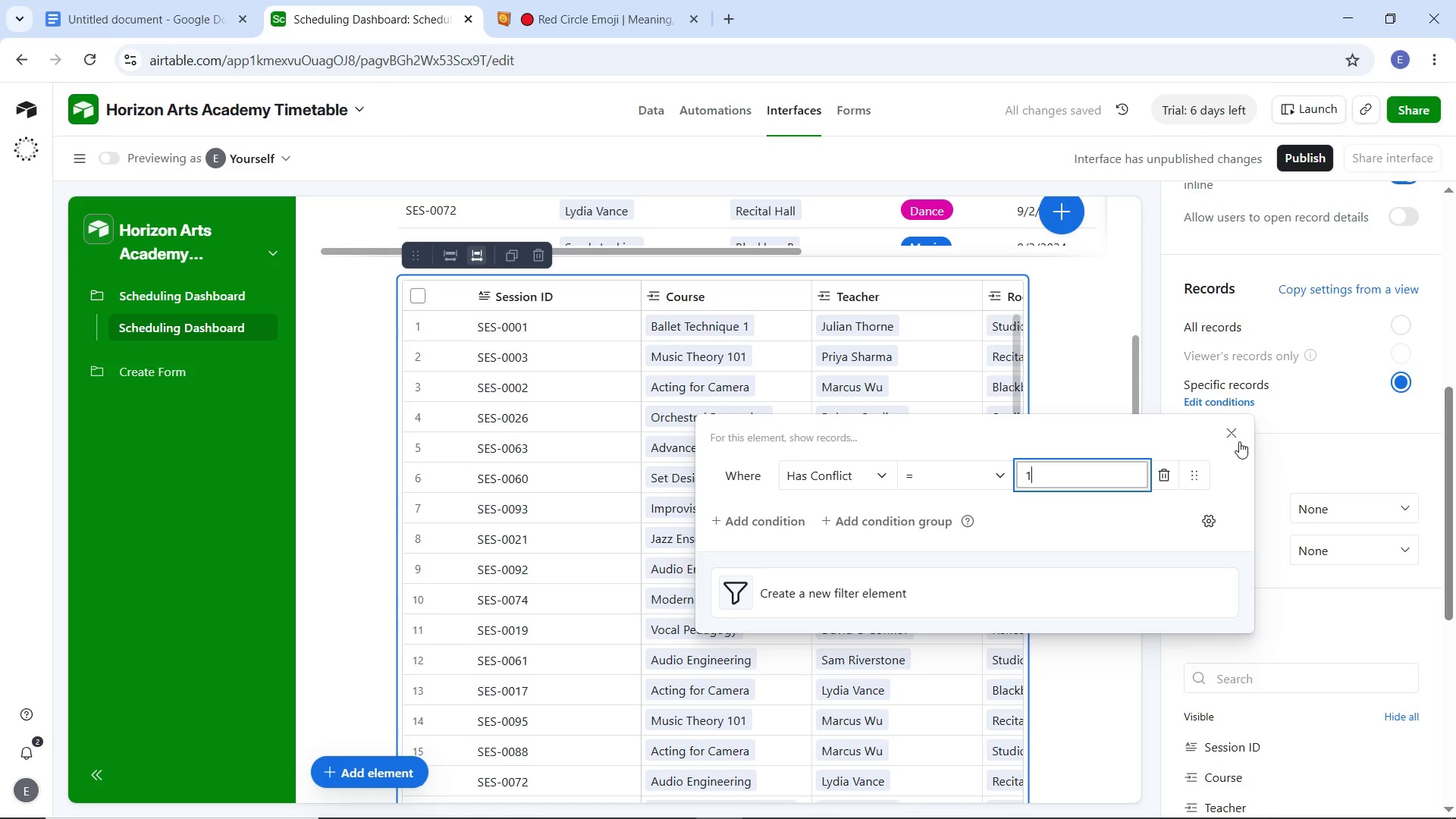 
left_click([1237, 429])
 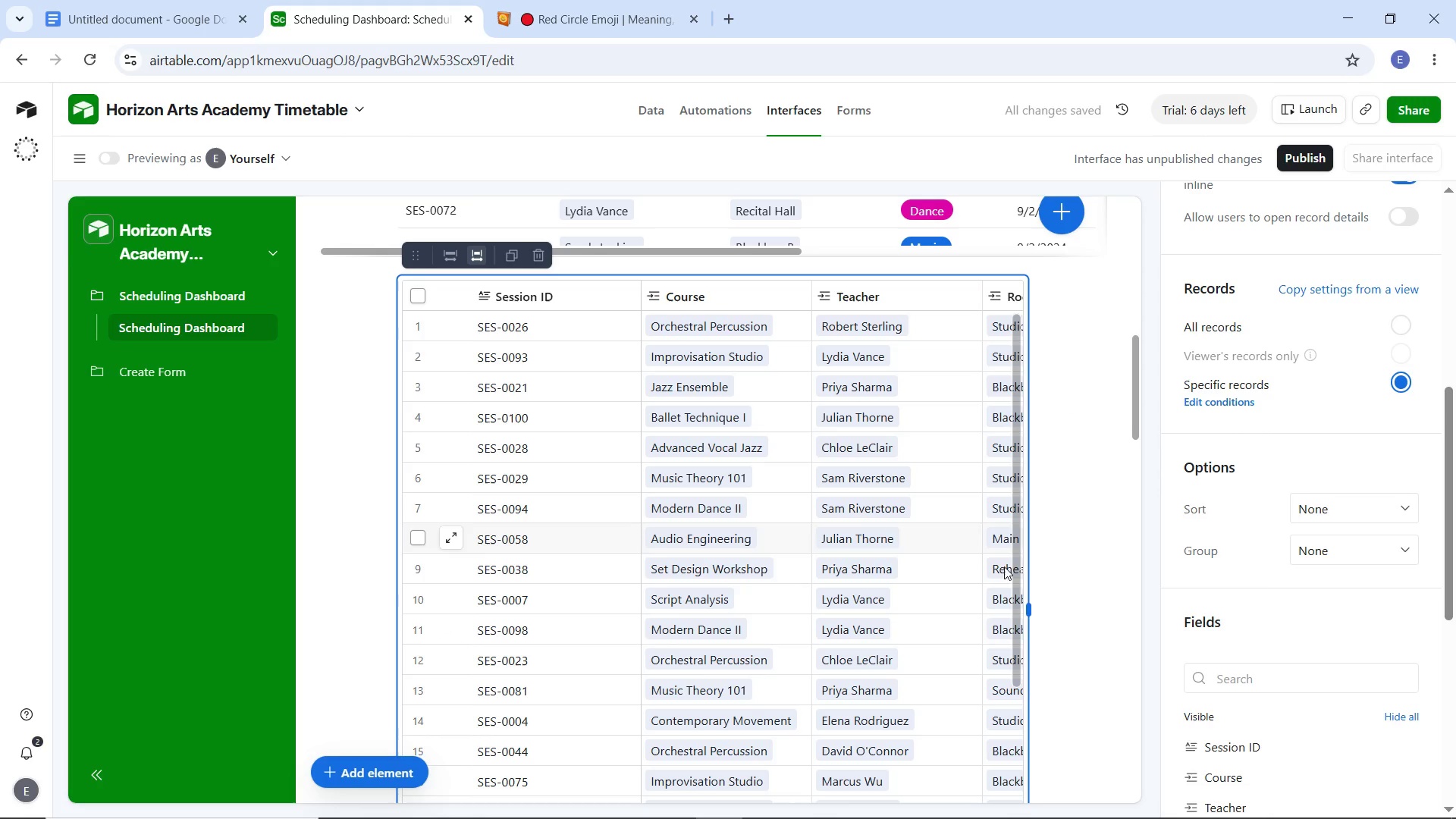 
wait(7.78)
 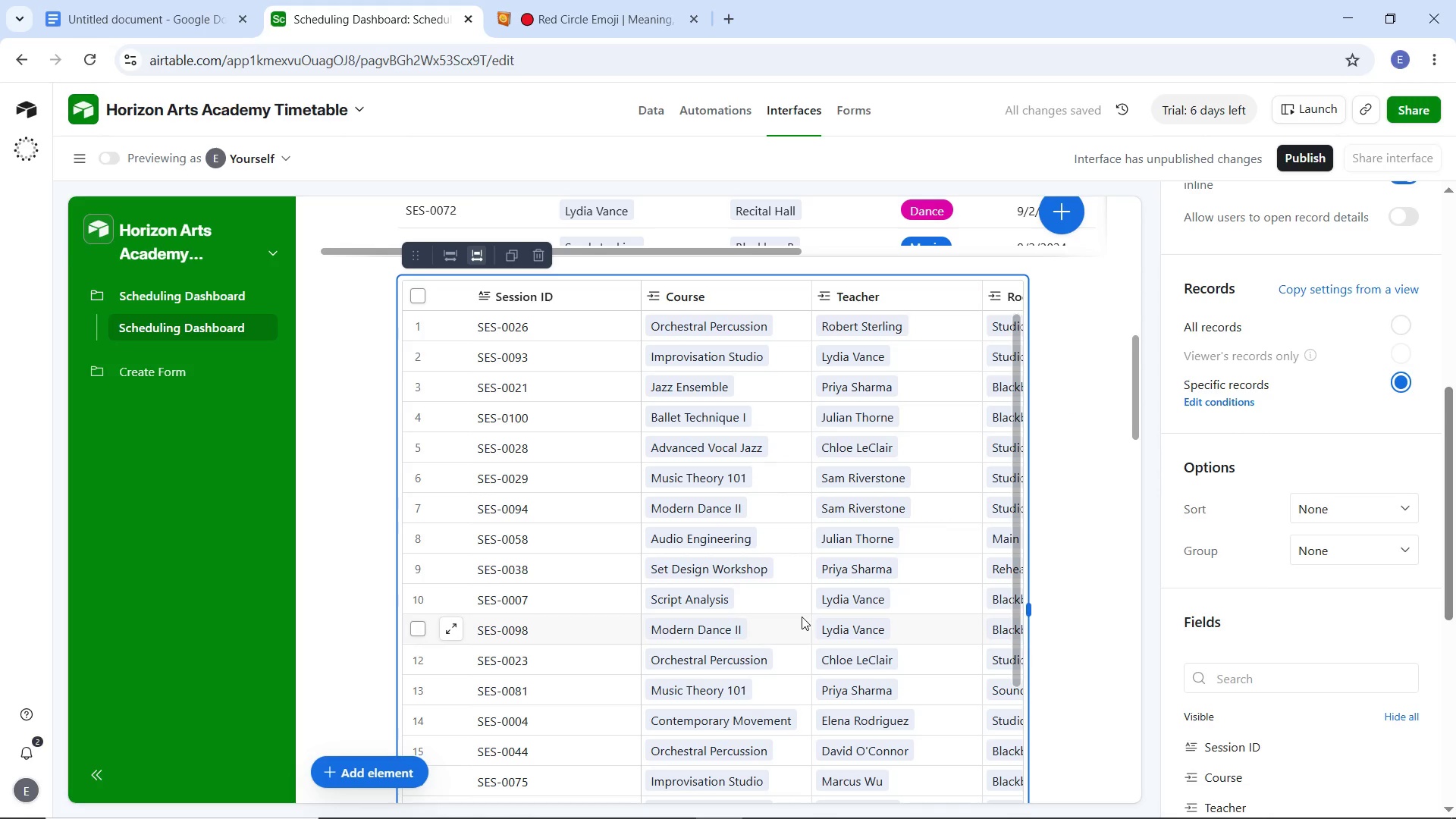 
left_click_drag(start_coordinate=[1034, 609], to_coordinate=[1118, 617])
 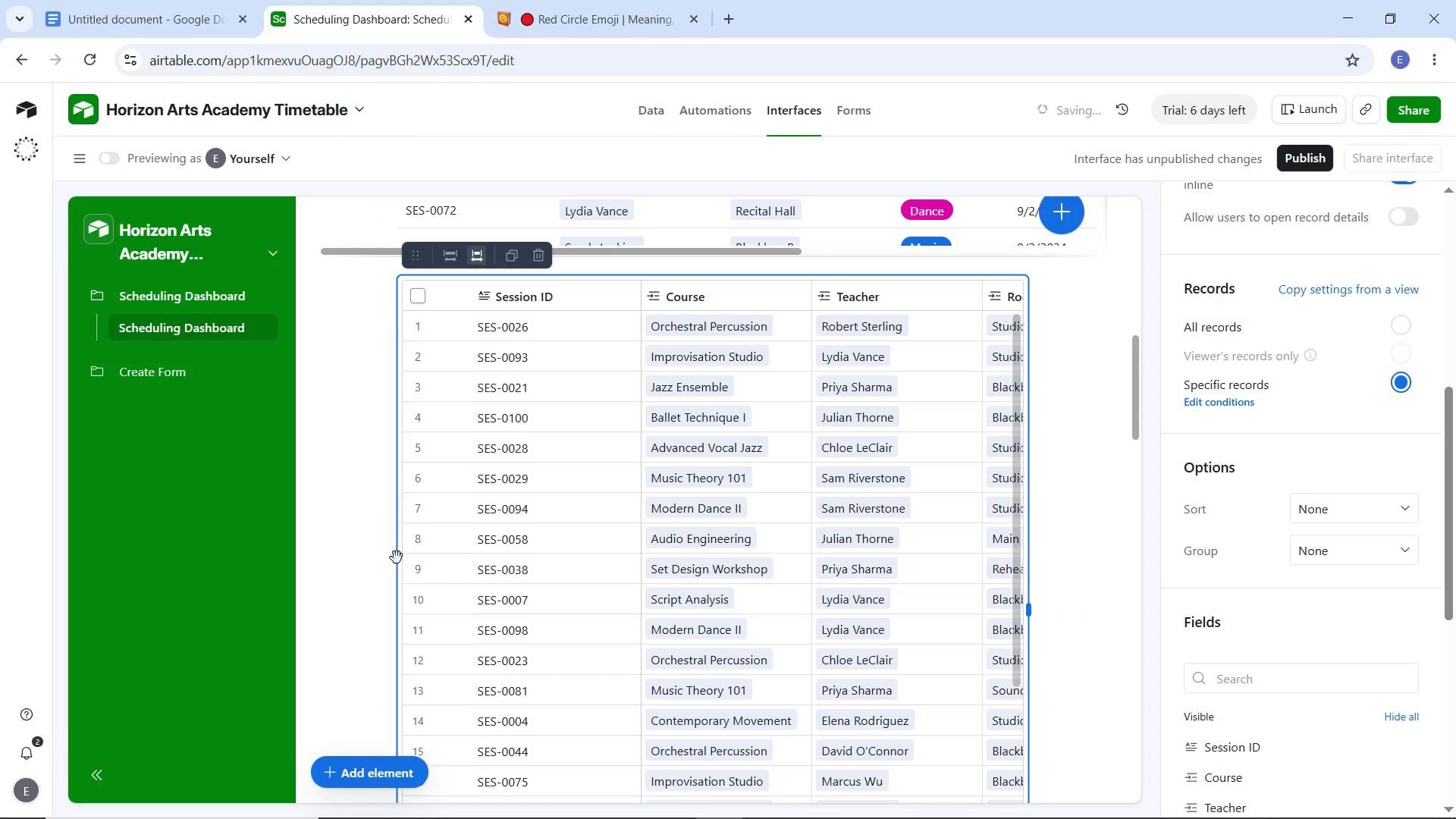 
left_click_drag(start_coordinate=[397, 557], to_coordinate=[338, 544])
 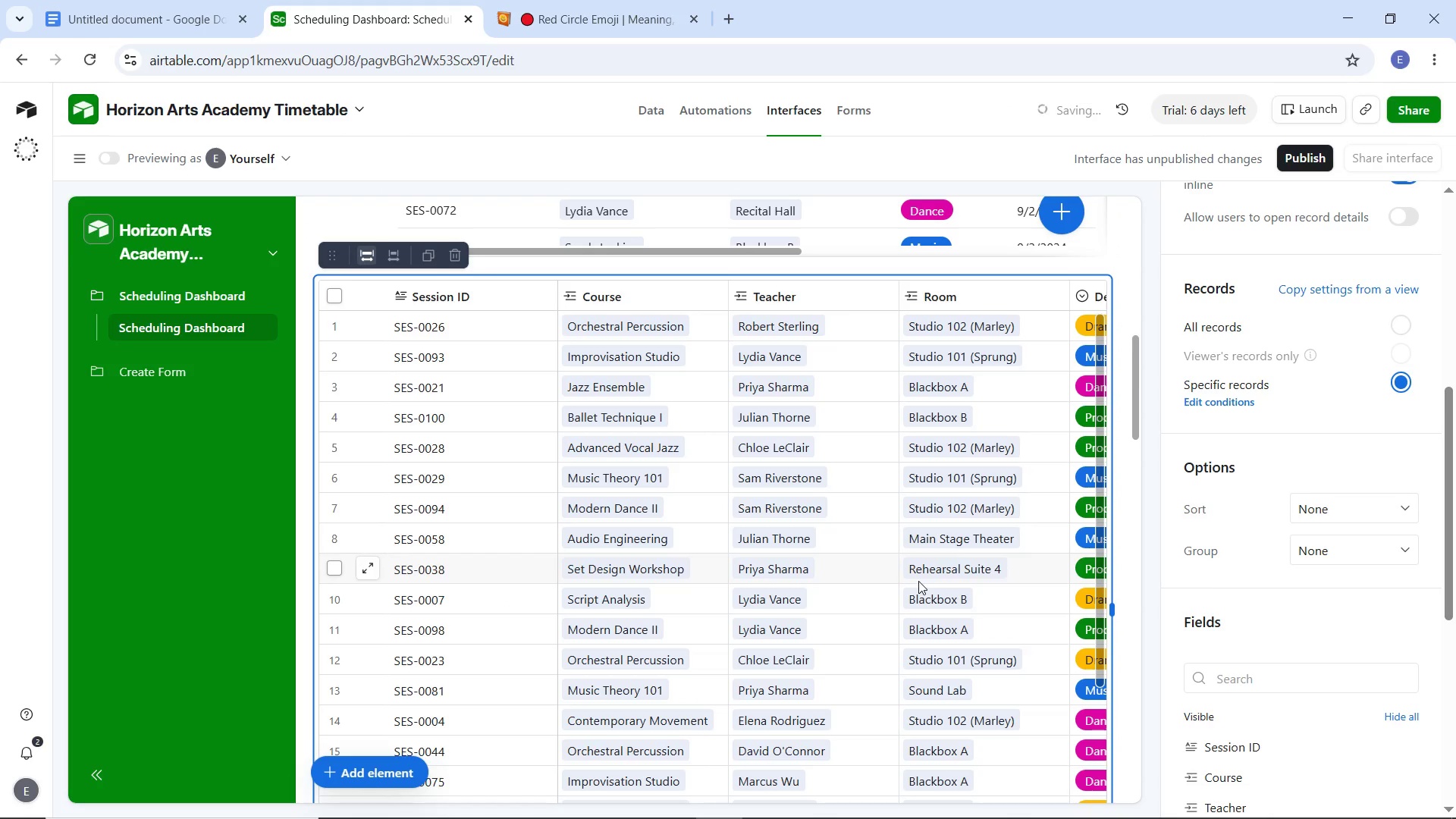 
scroll: coordinate [1282, 470], scroll_direction: down, amount: 4.0
 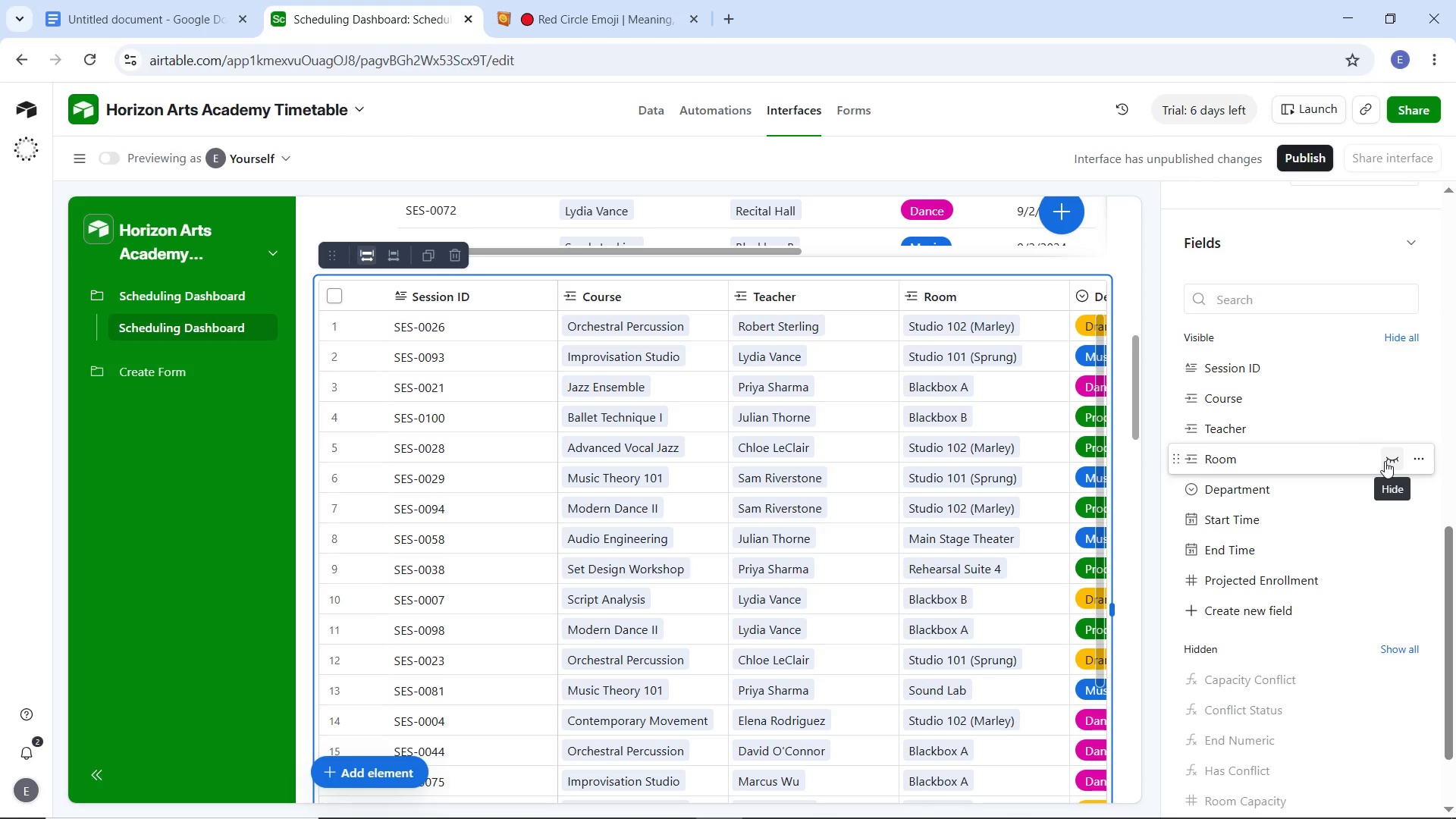 
left_click([1385, 461])
 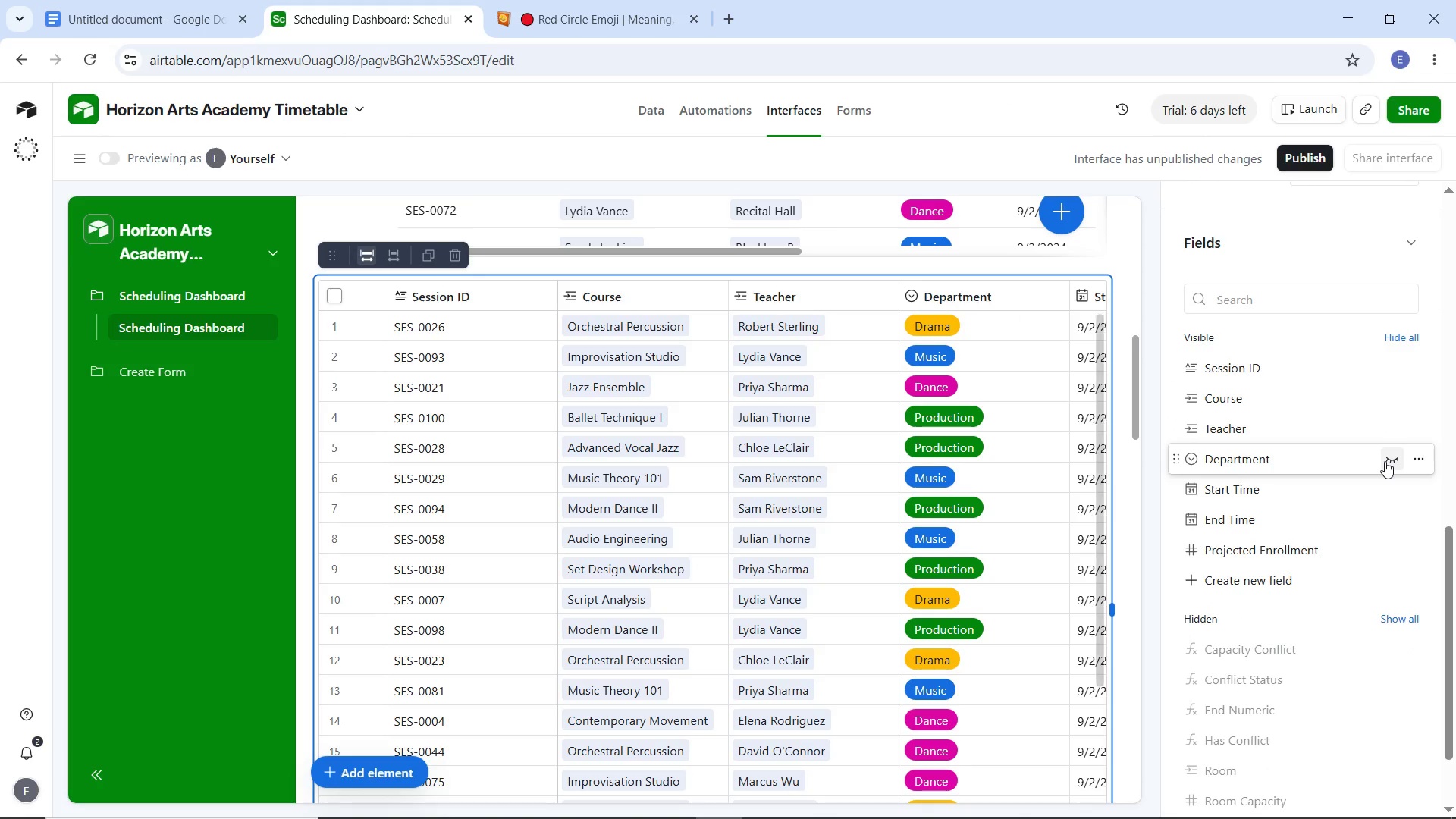 
left_click([1385, 461])
 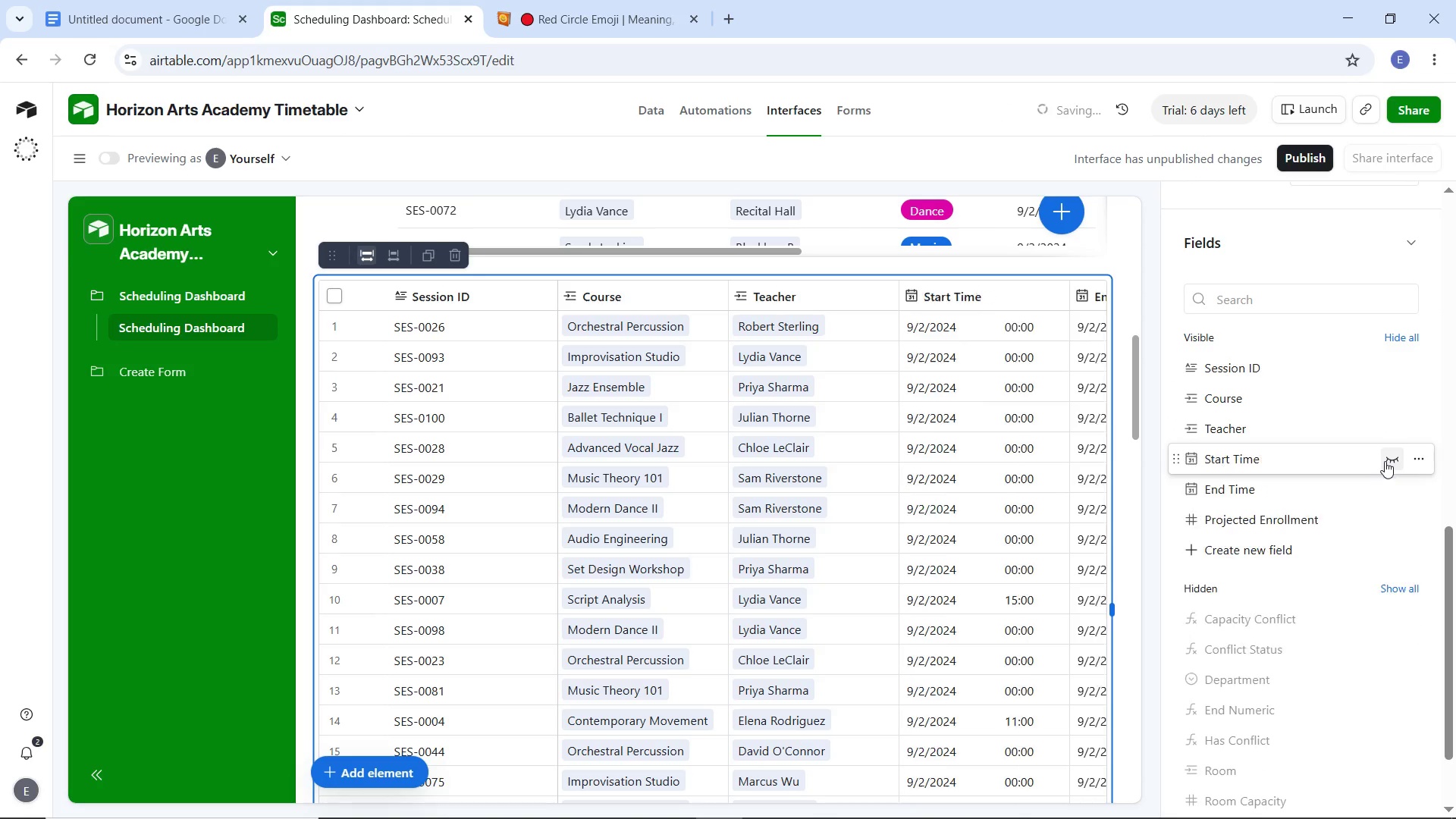 
left_click([1385, 461])
 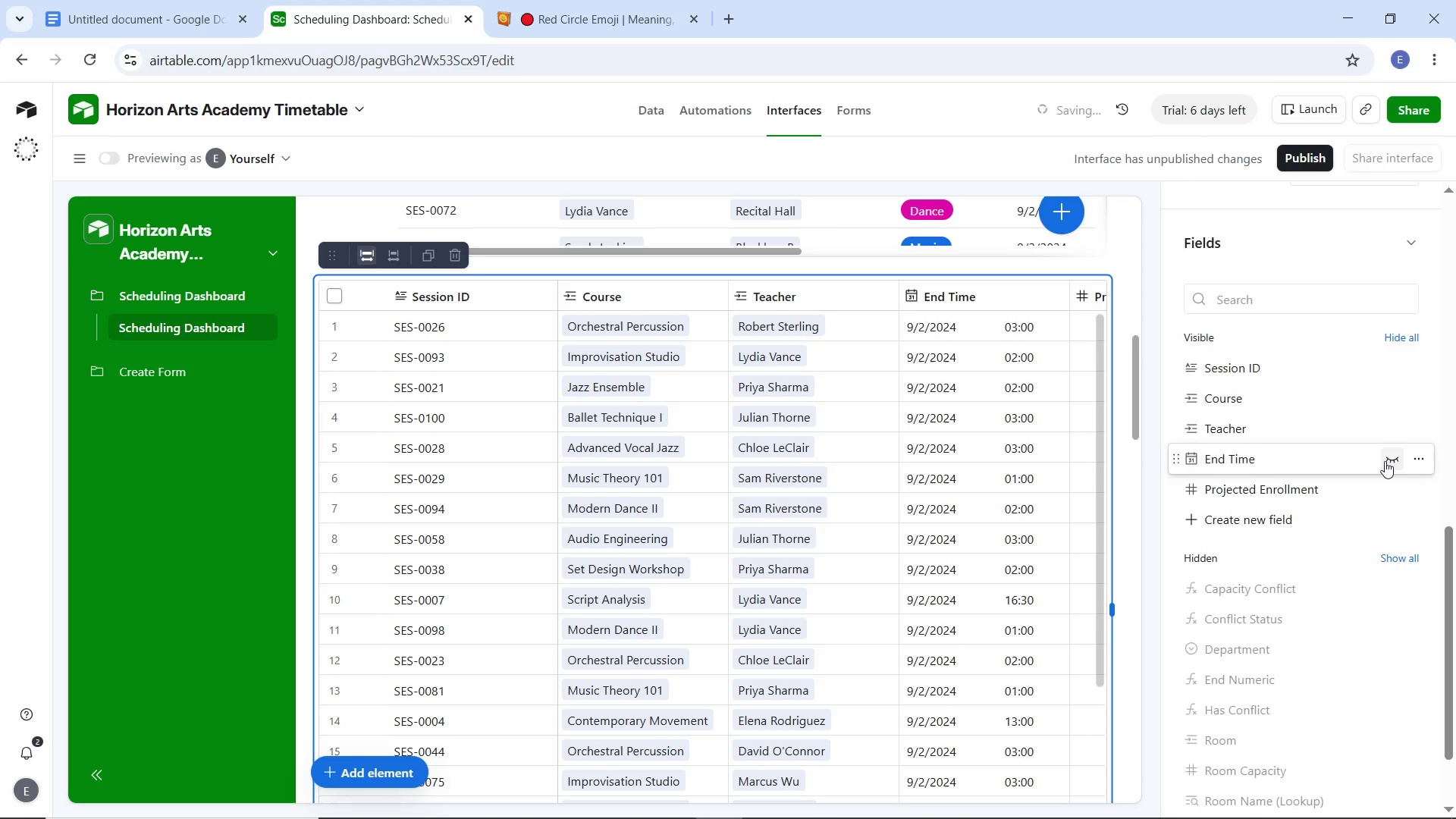 
left_click([1385, 461])
 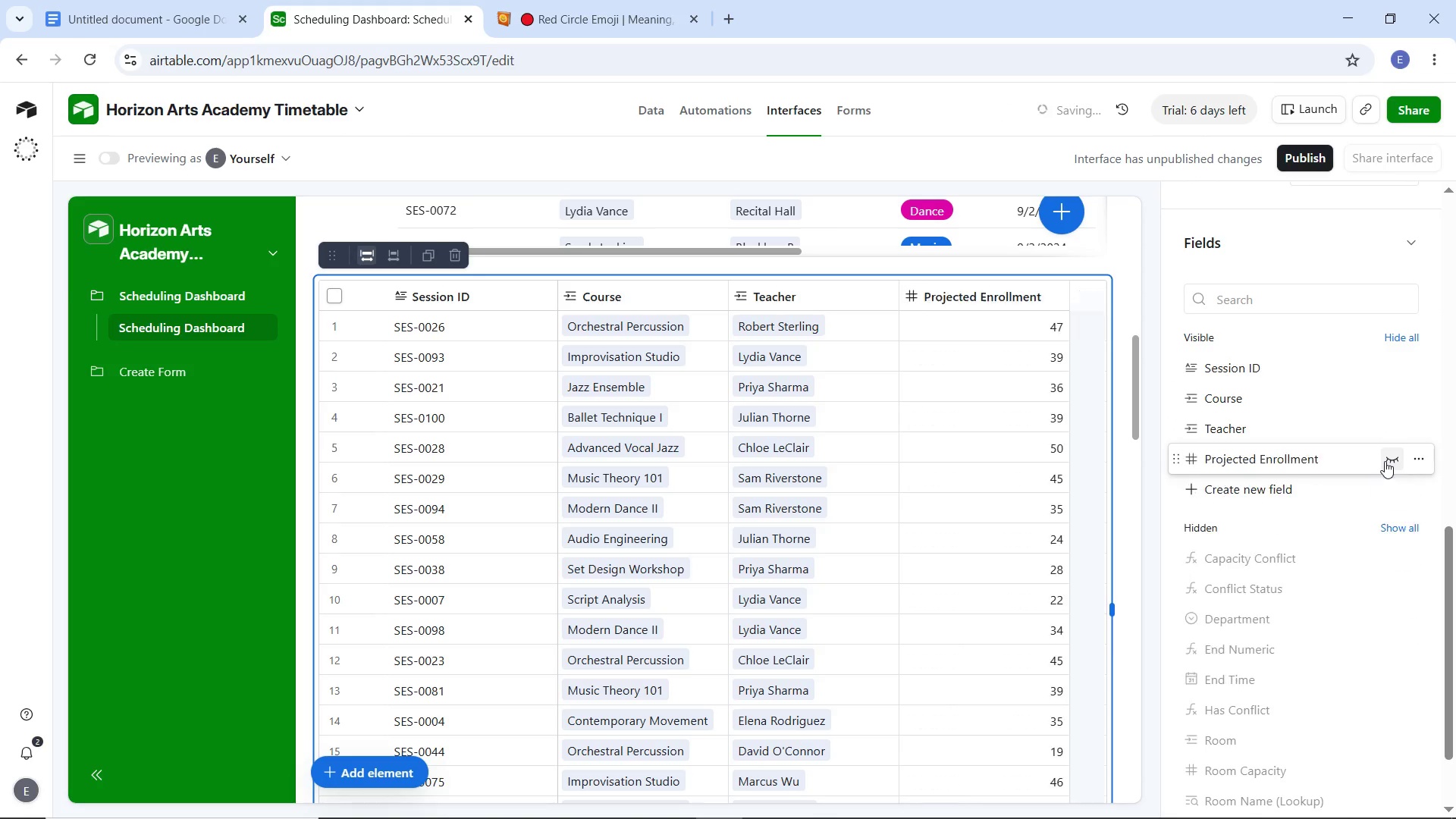 
left_click([1385, 461])
 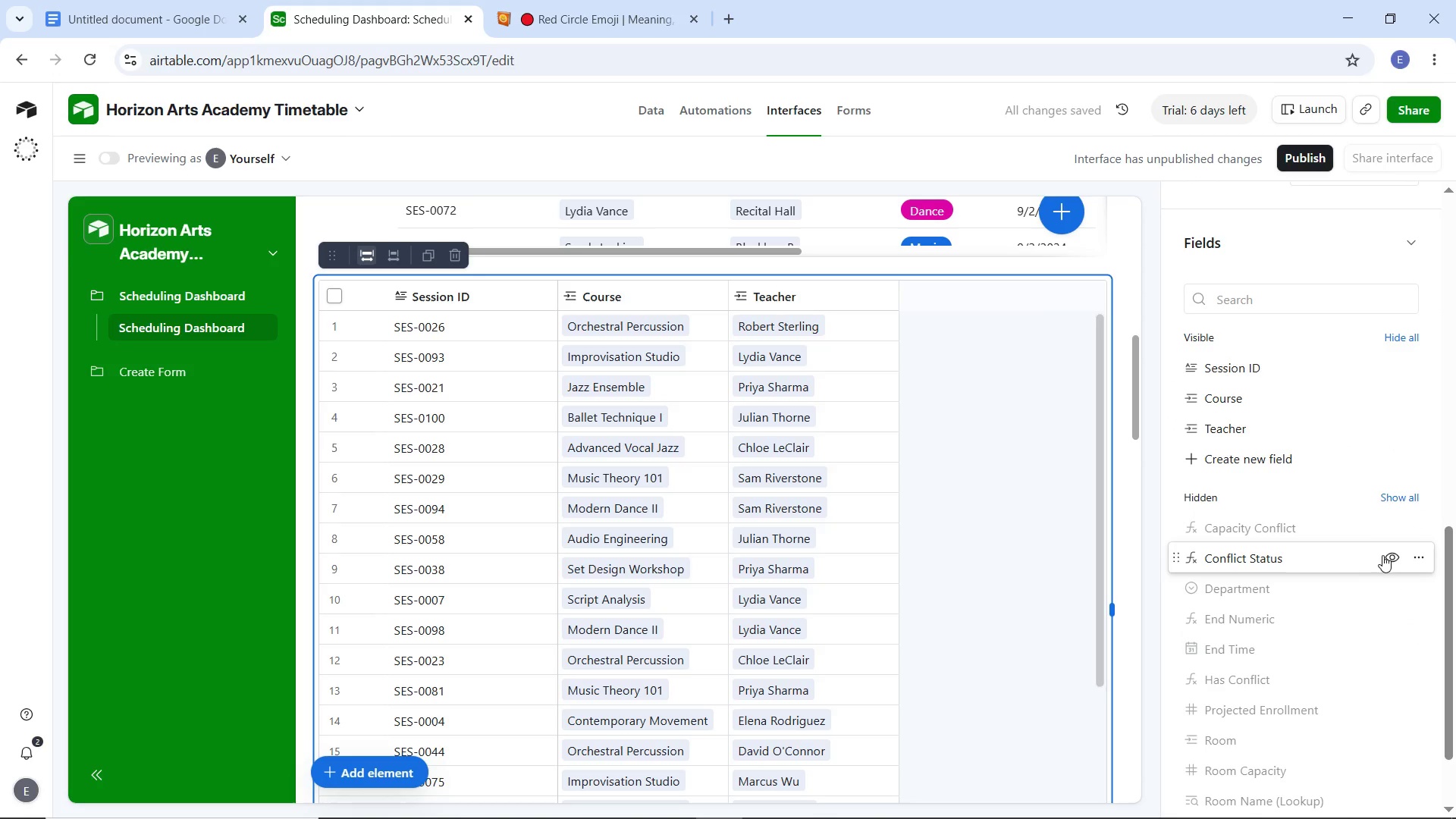 
left_click([1389, 559])
 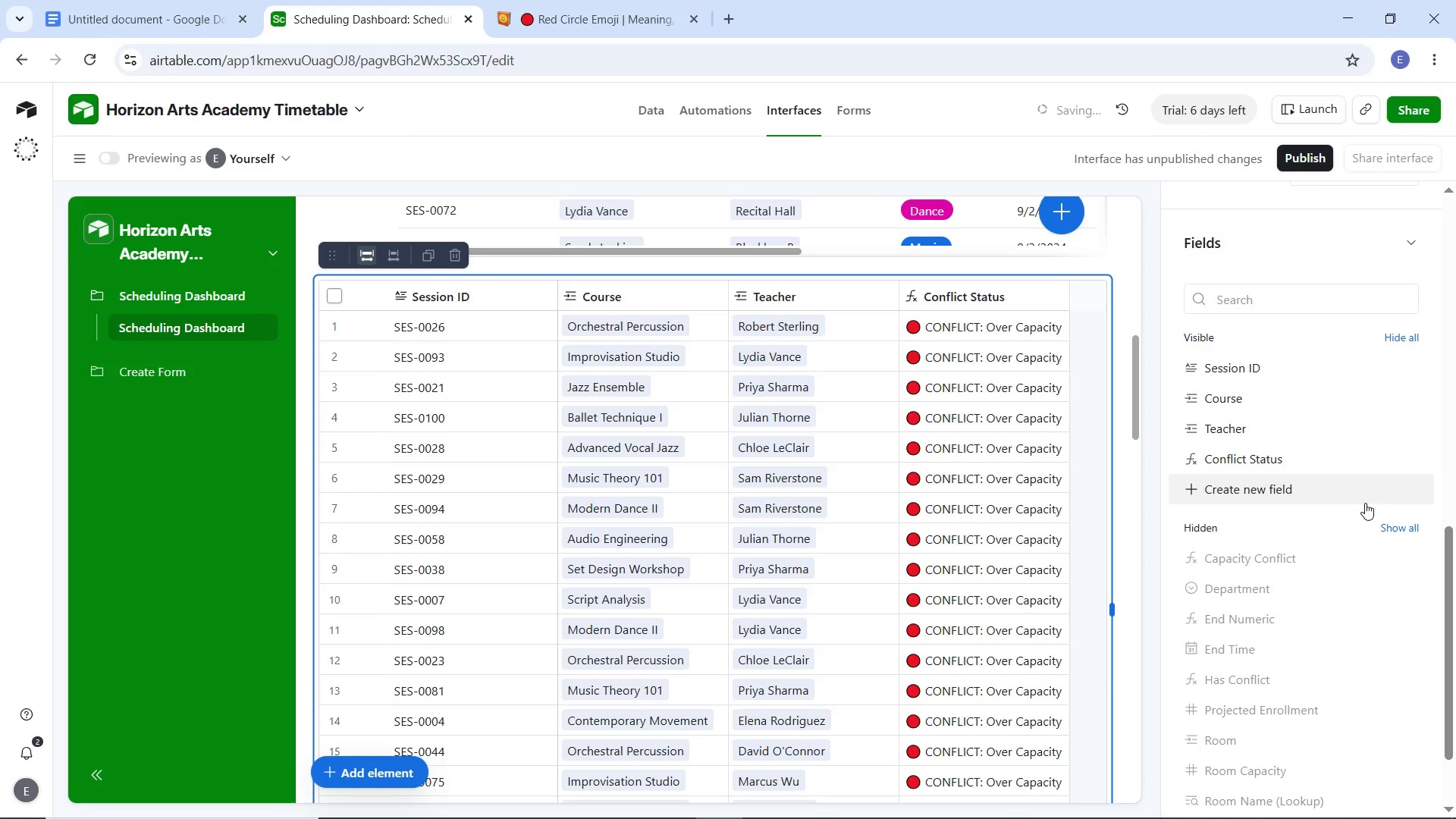 
scroll: coordinate [1354, 584], scroll_direction: down, amount: 7.0
 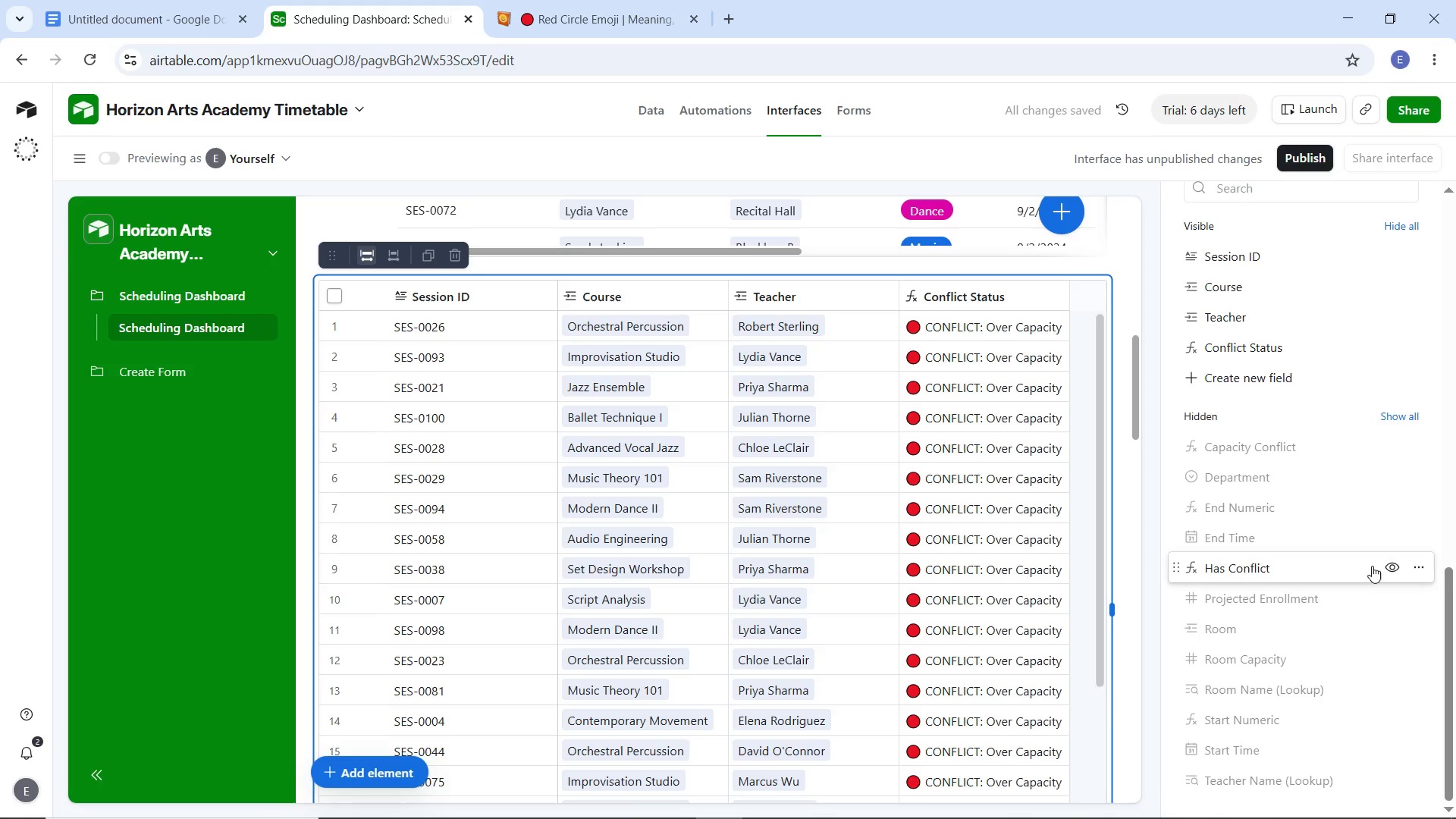 
left_click([1389, 566])
 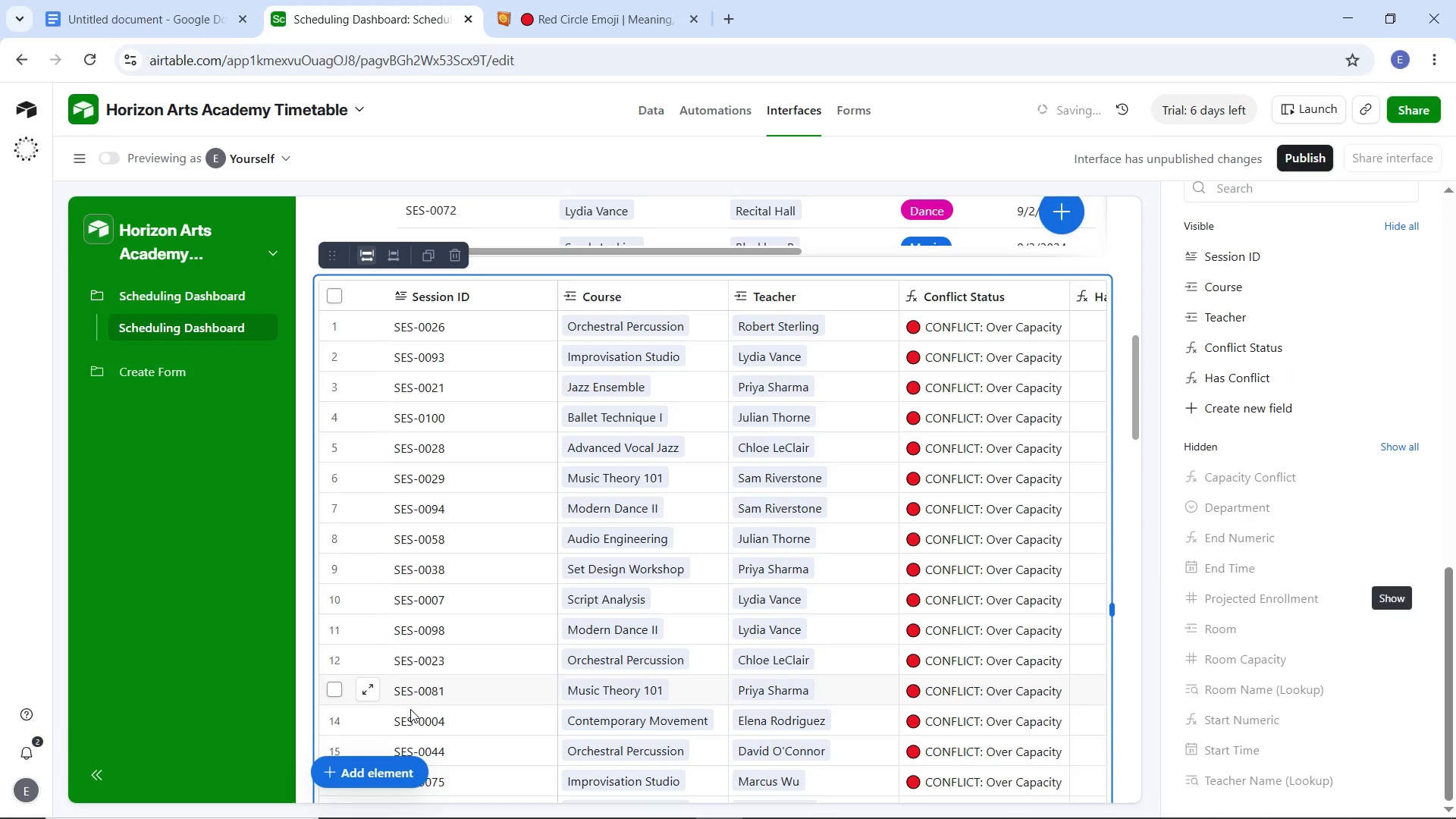 
scroll: coordinate [682, 552], scroll_direction: up, amount: 3.0
 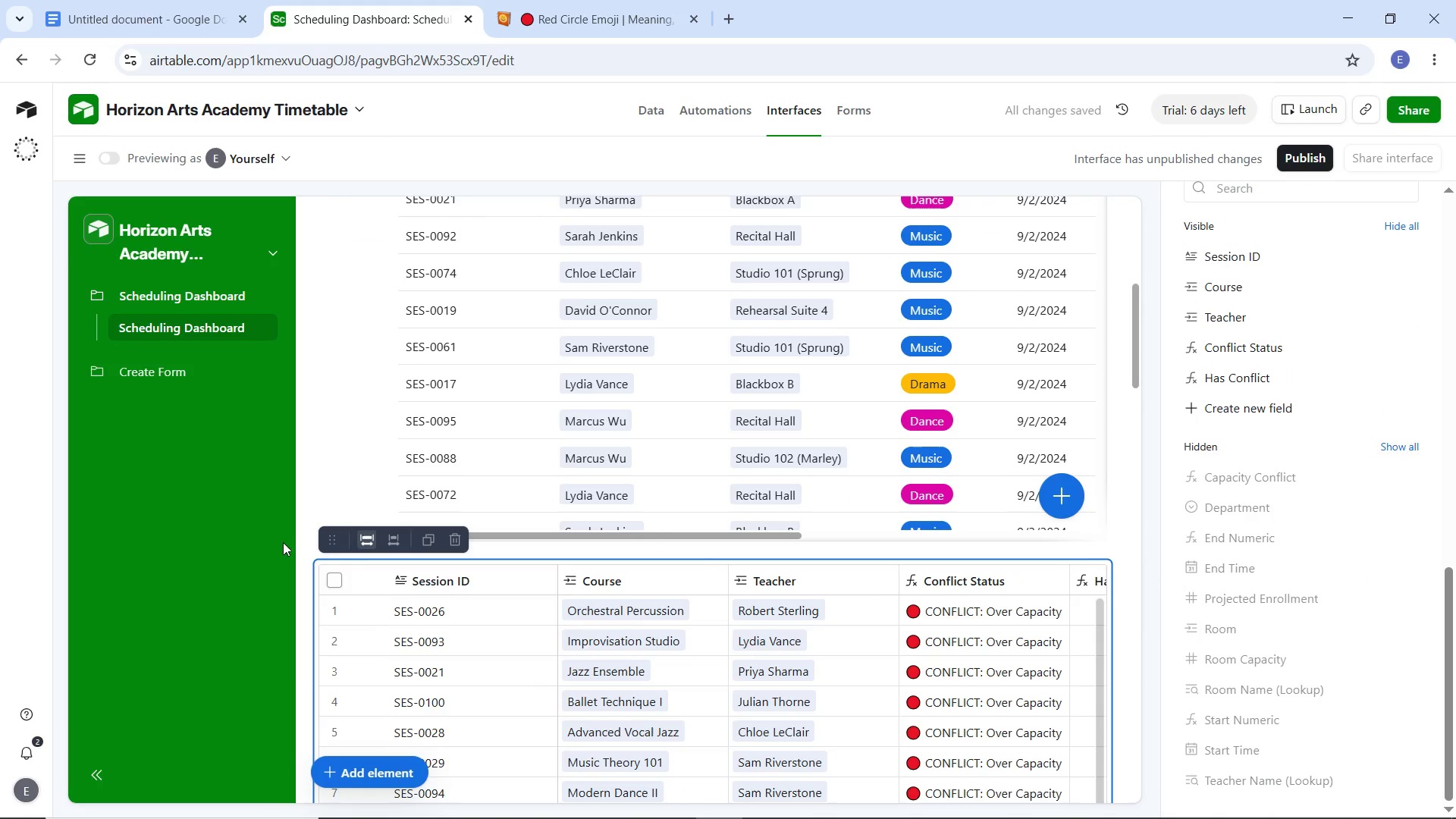 
left_click([381, 777])
 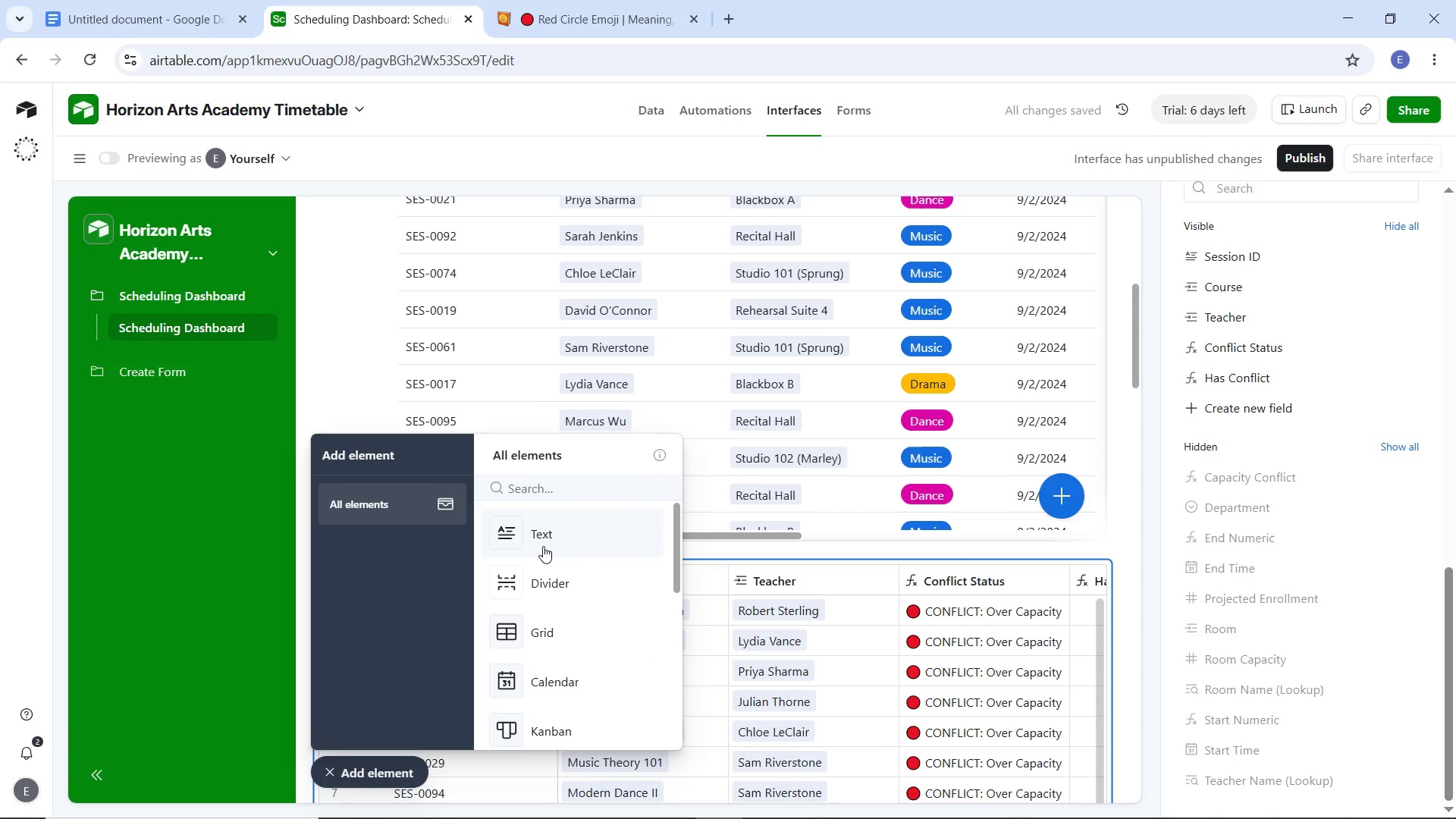 
left_click([554, 540])
 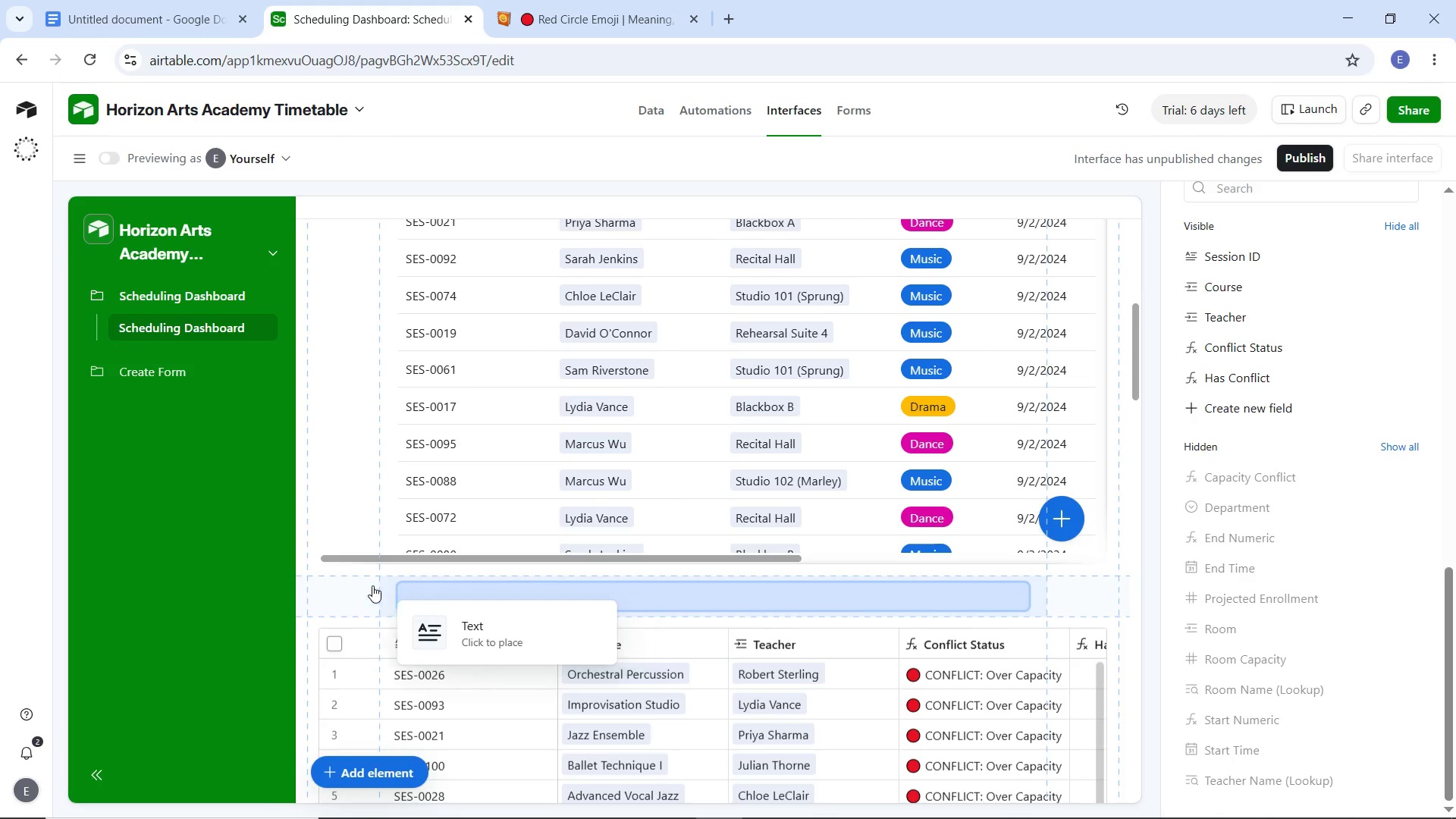 
left_click([341, 585])
 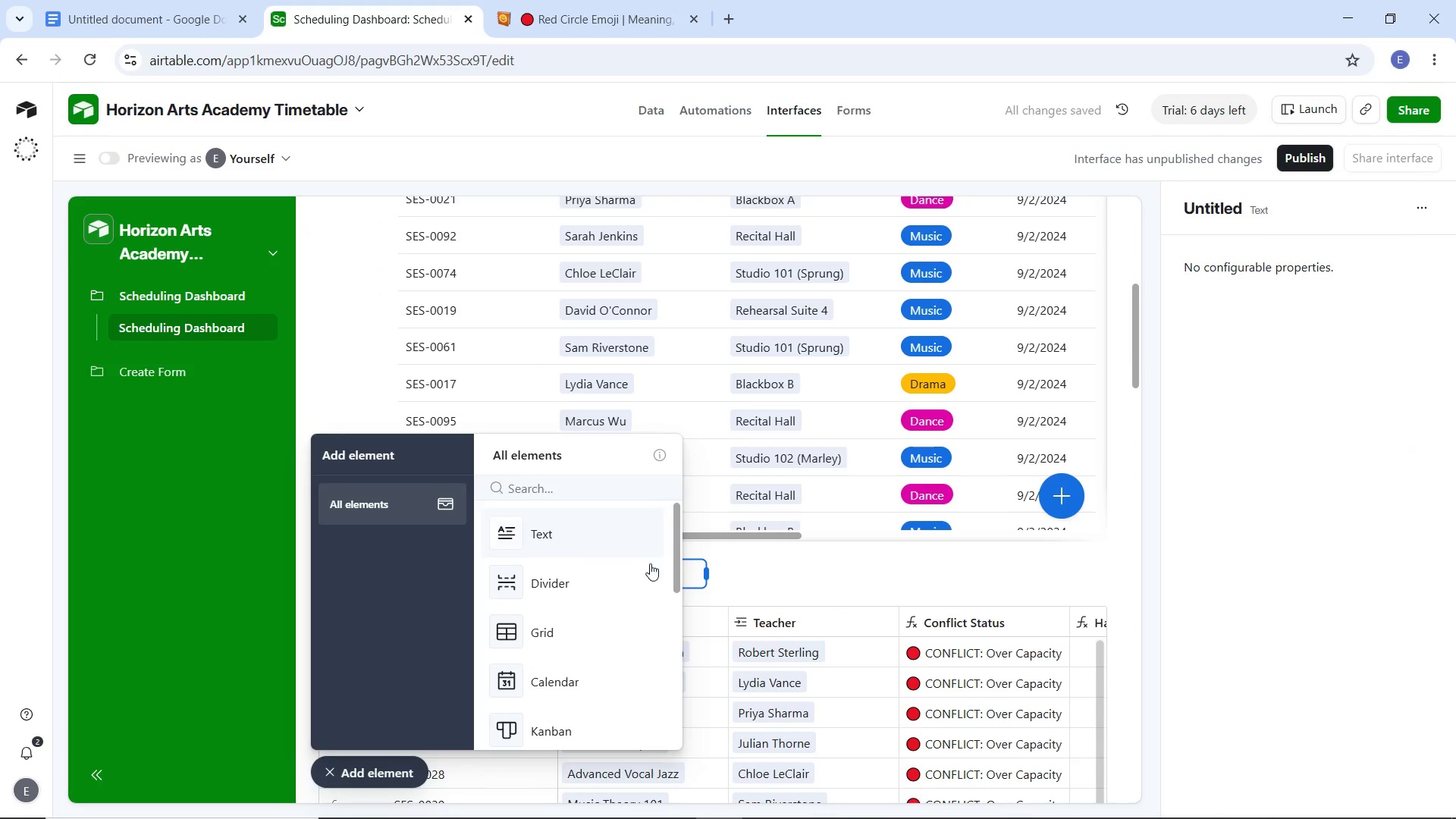 
left_click([341, 777])
 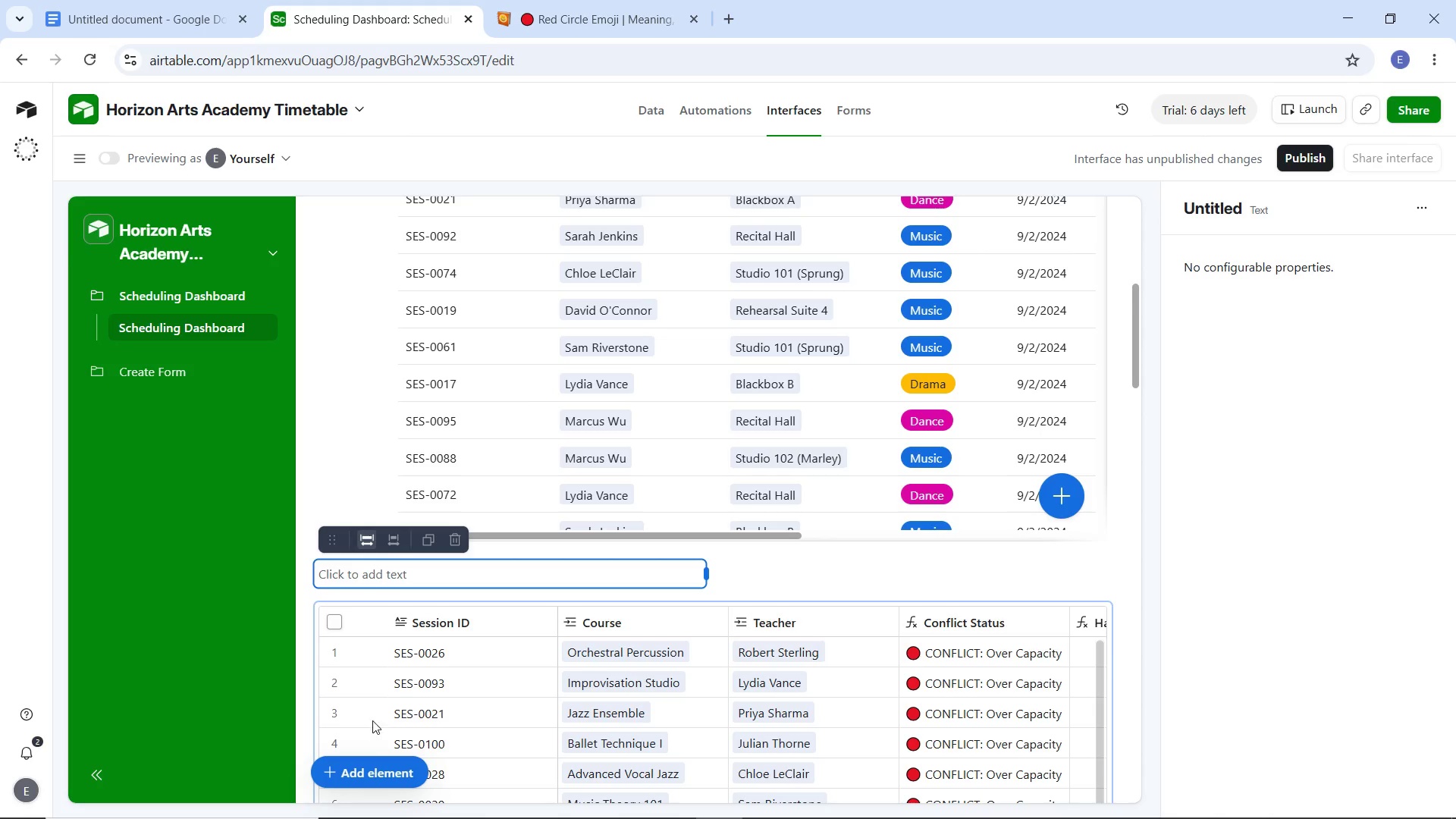 
wait(5.72)
 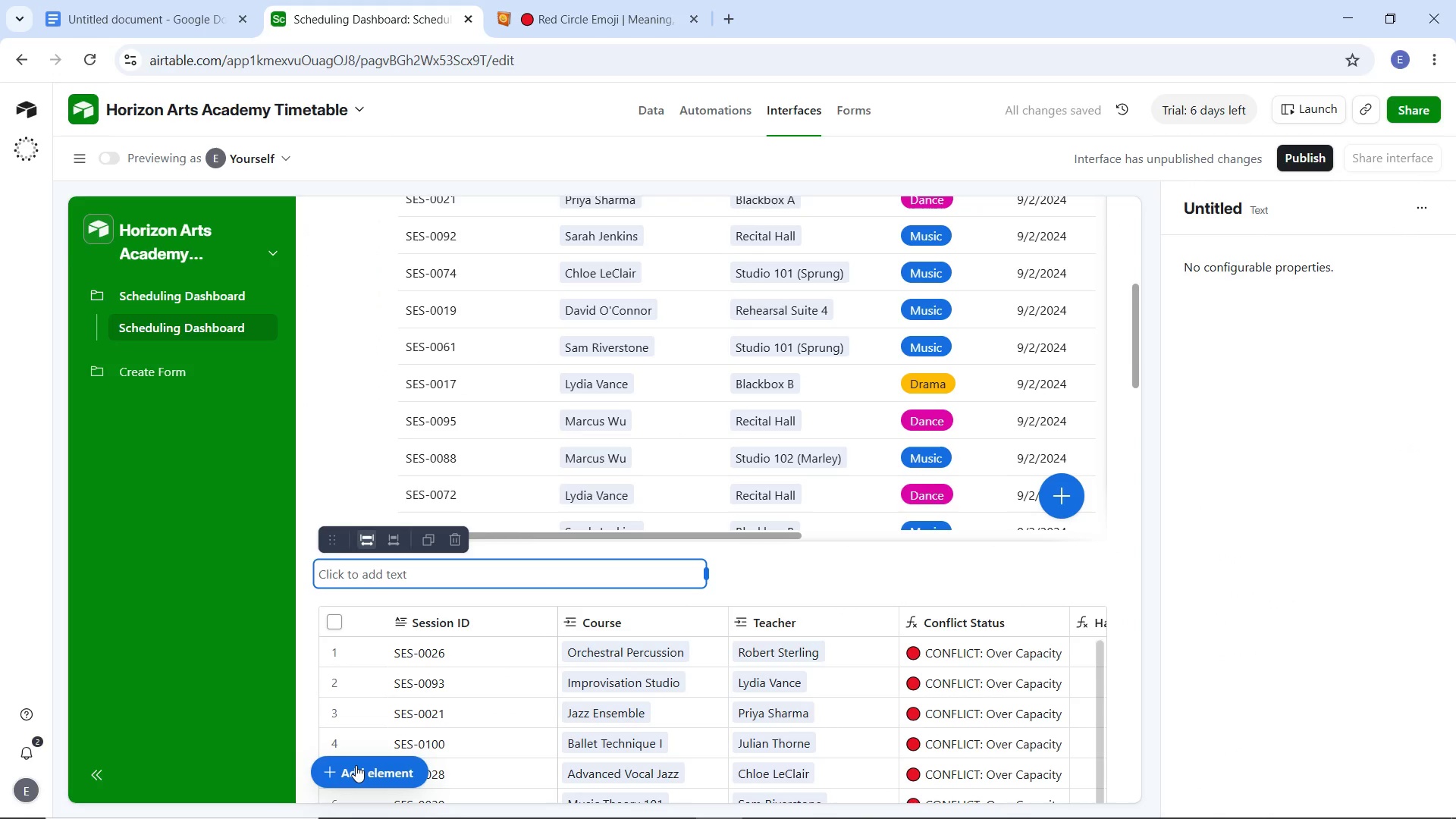 
left_click([406, 576])
 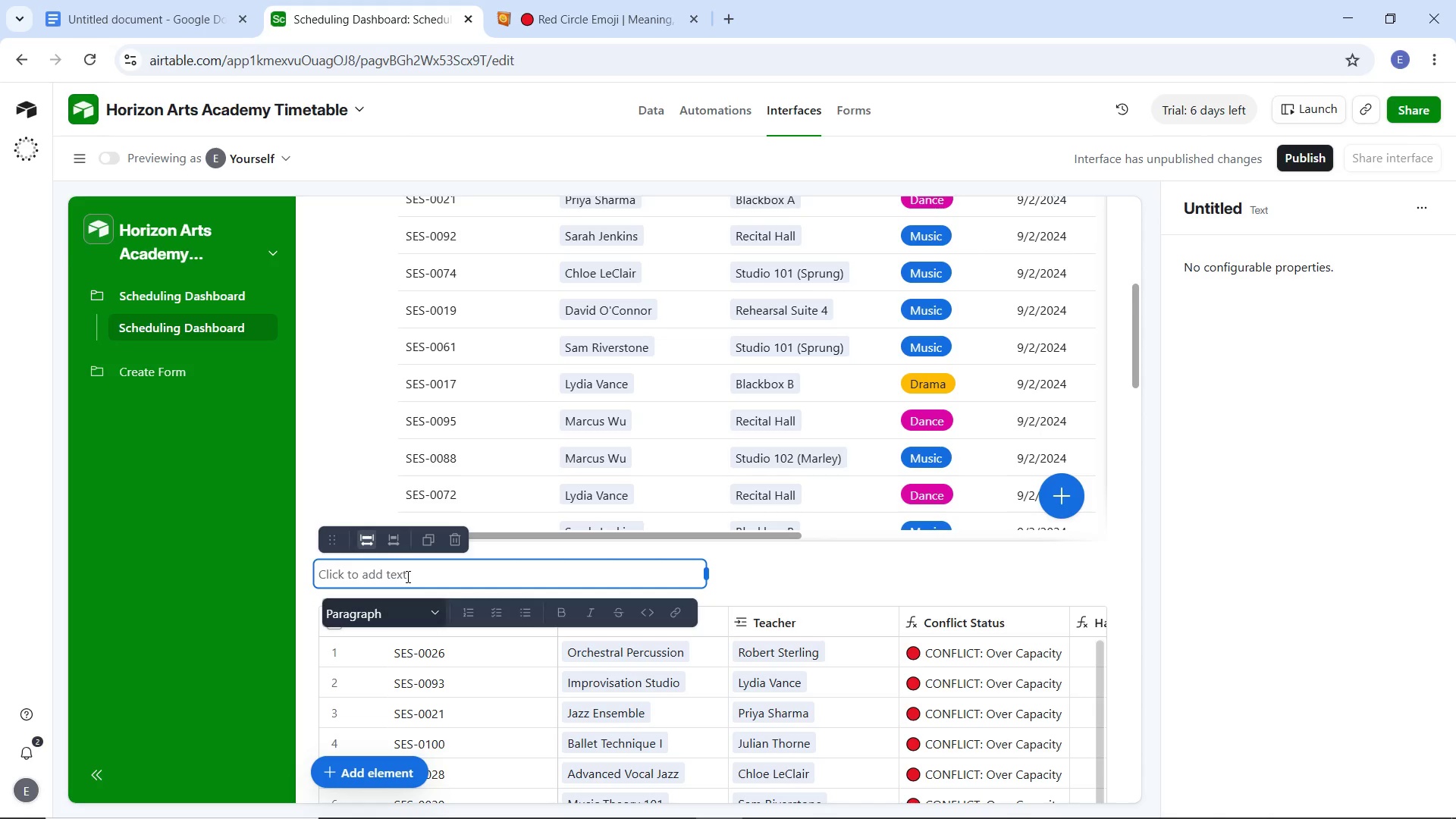 
type(Conflicting Sessions)
 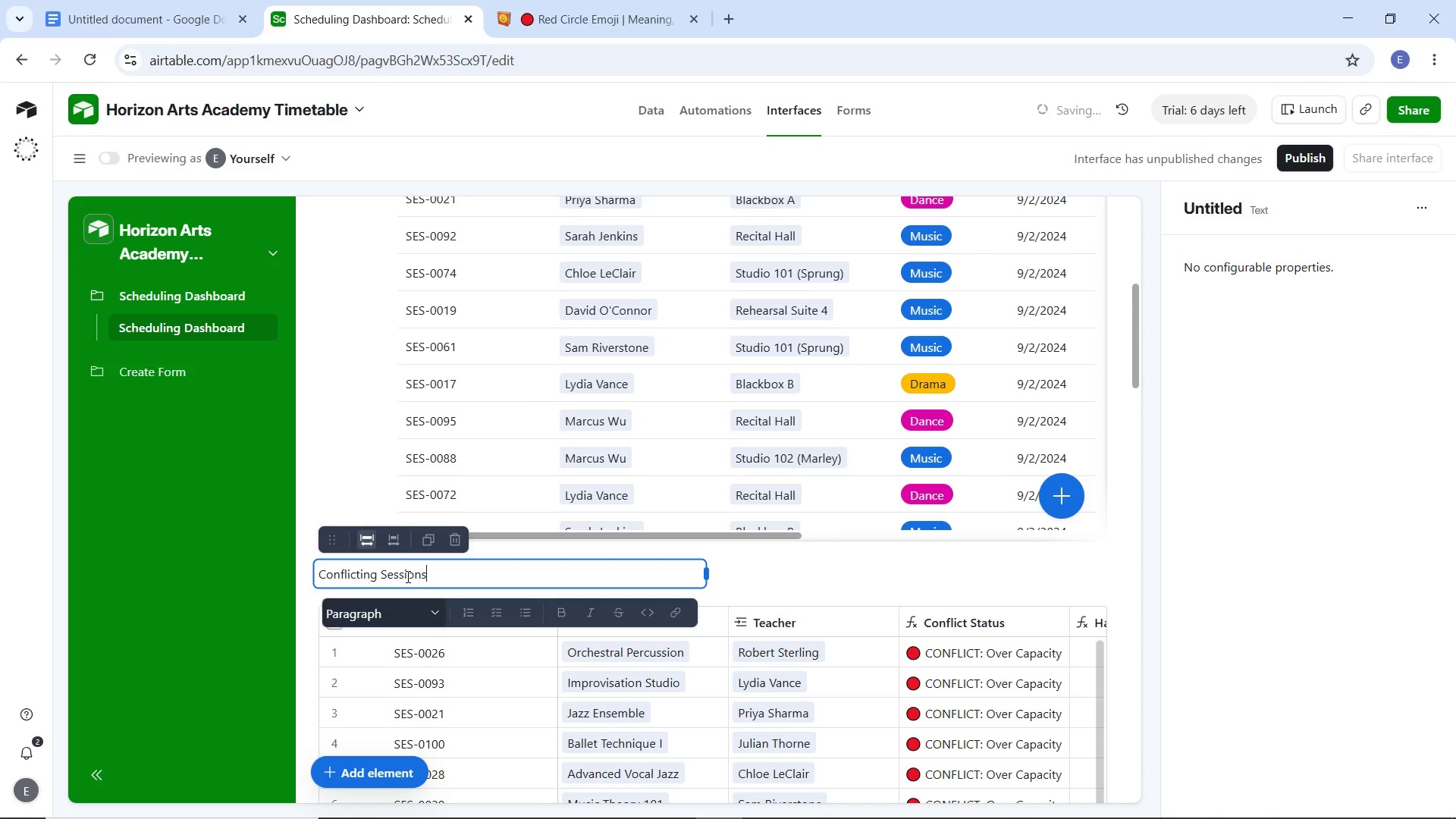 
left_click_drag(start_coordinate=[431, 573], to_coordinate=[318, 574])
 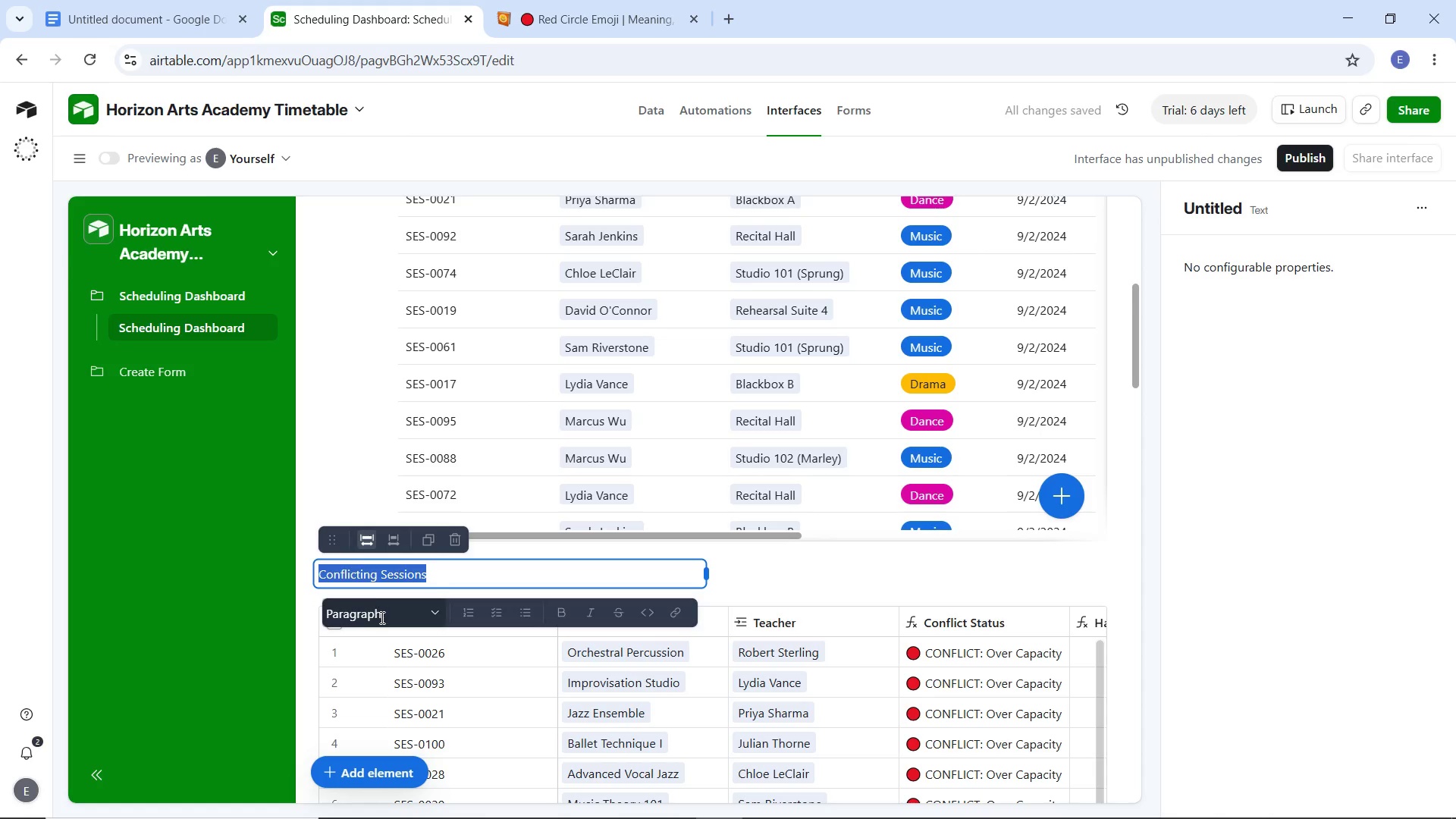 
left_click([381, 617])
 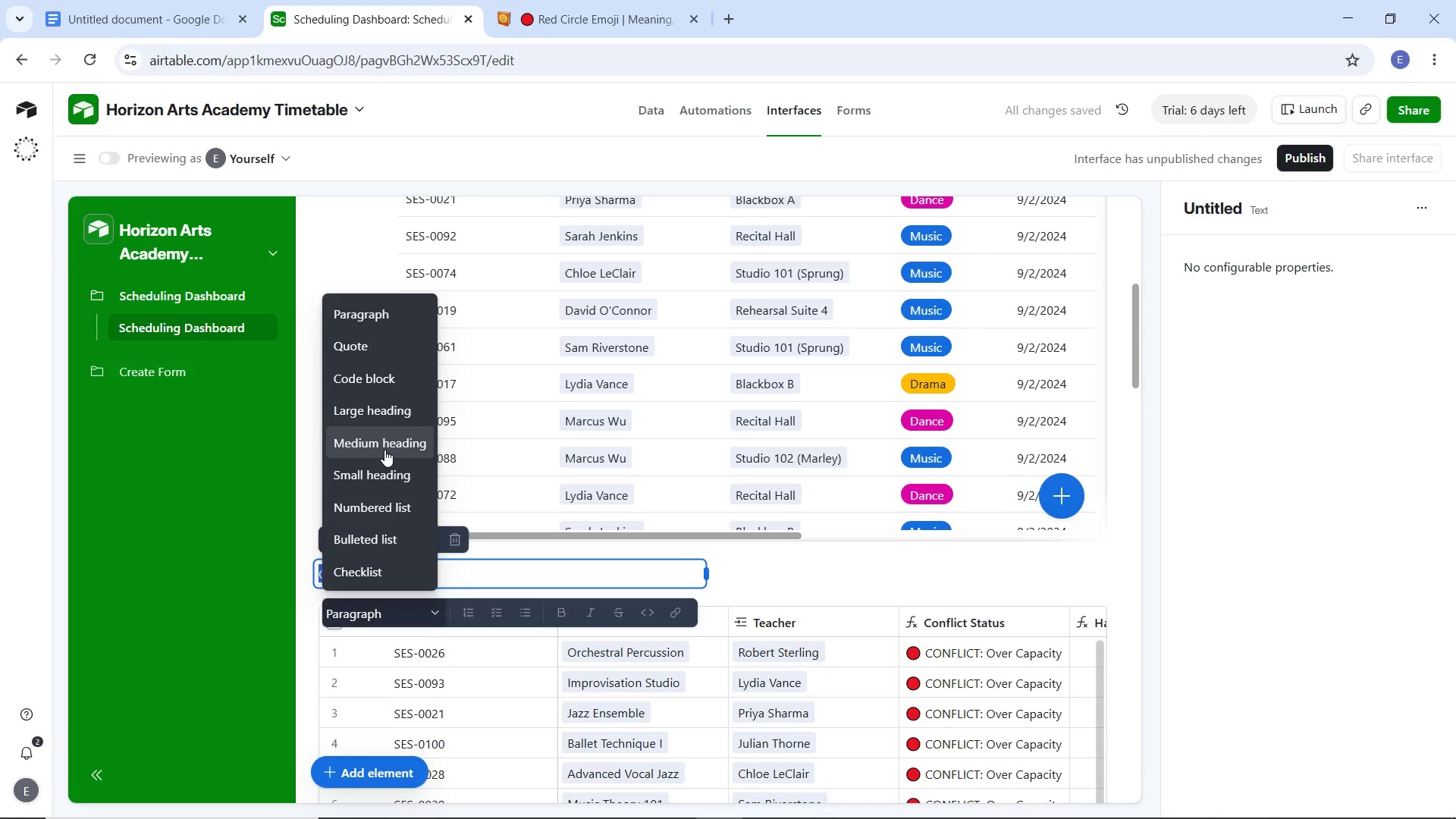 
left_click([384, 450])
 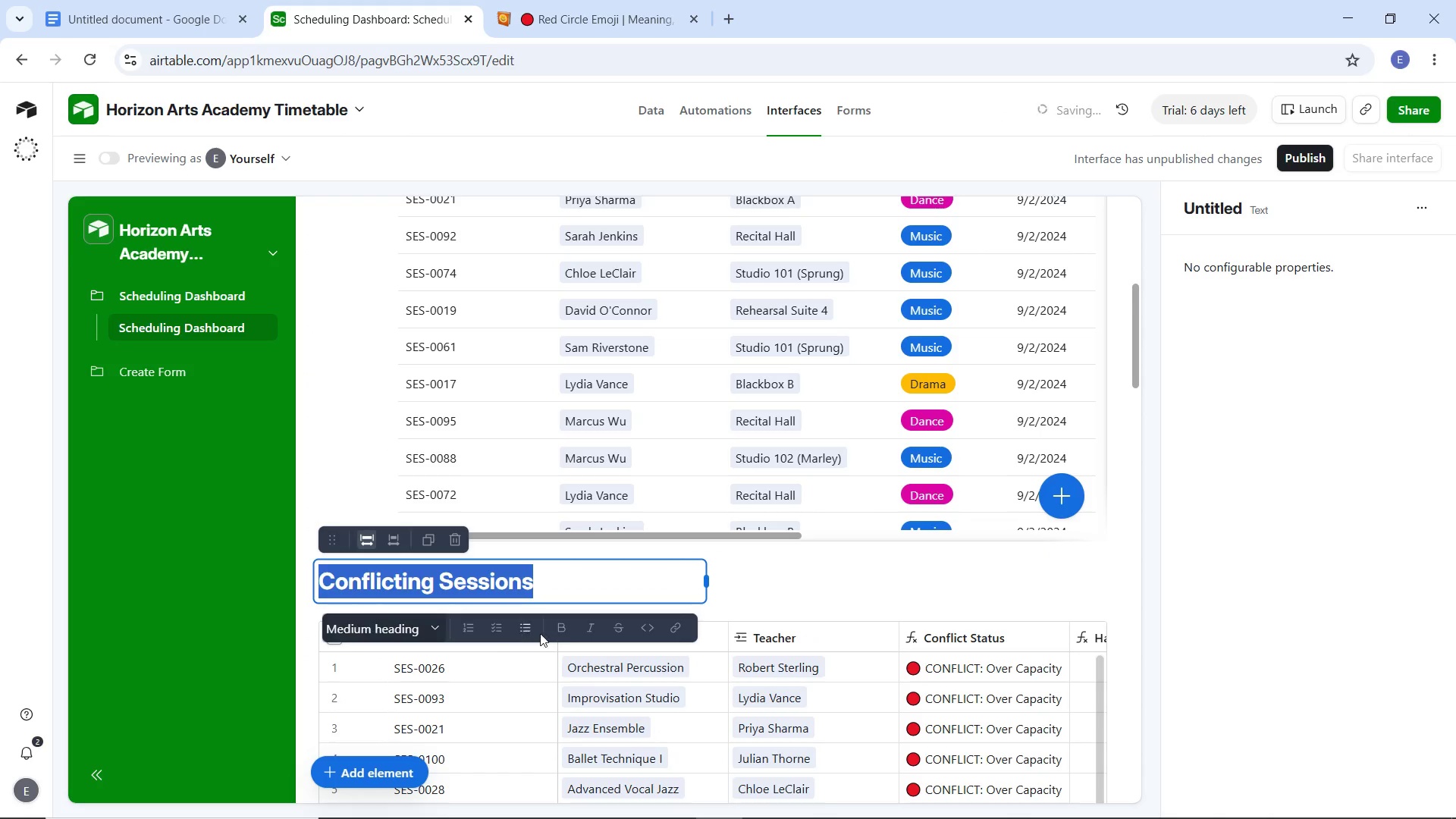 
left_click([564, 631])
 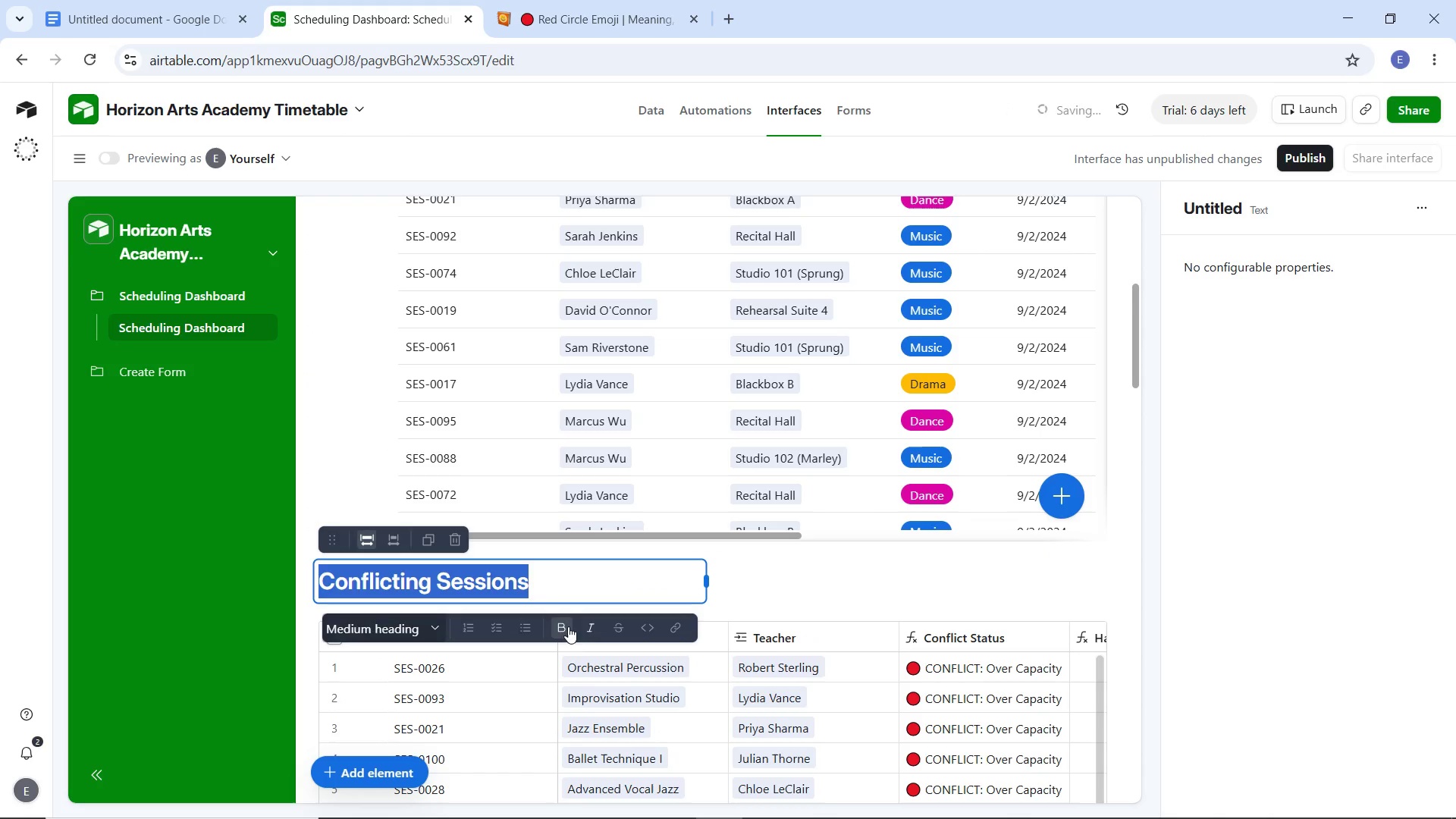 
left_click([561, 627])
 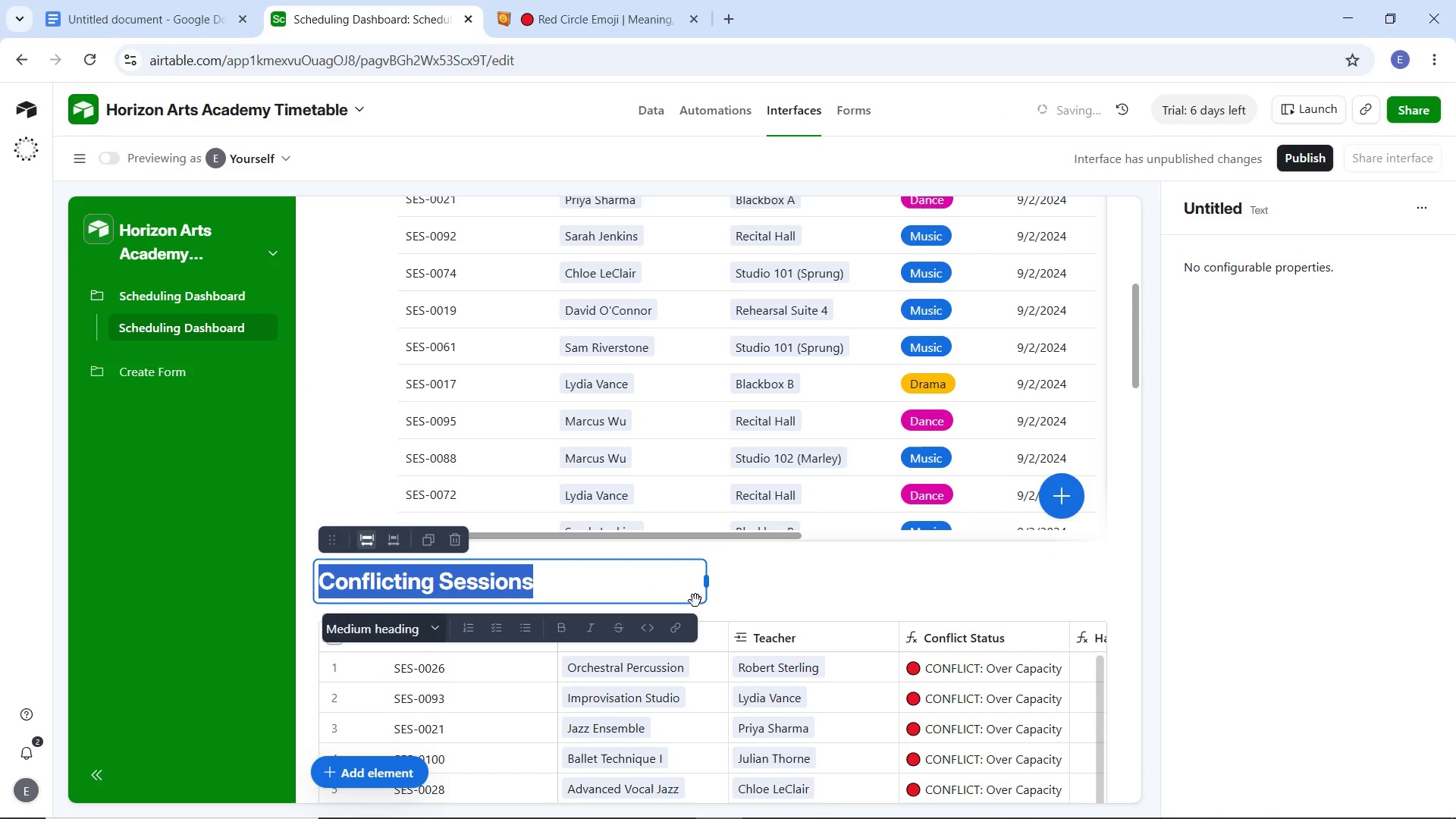 
left_click([762, 593])
 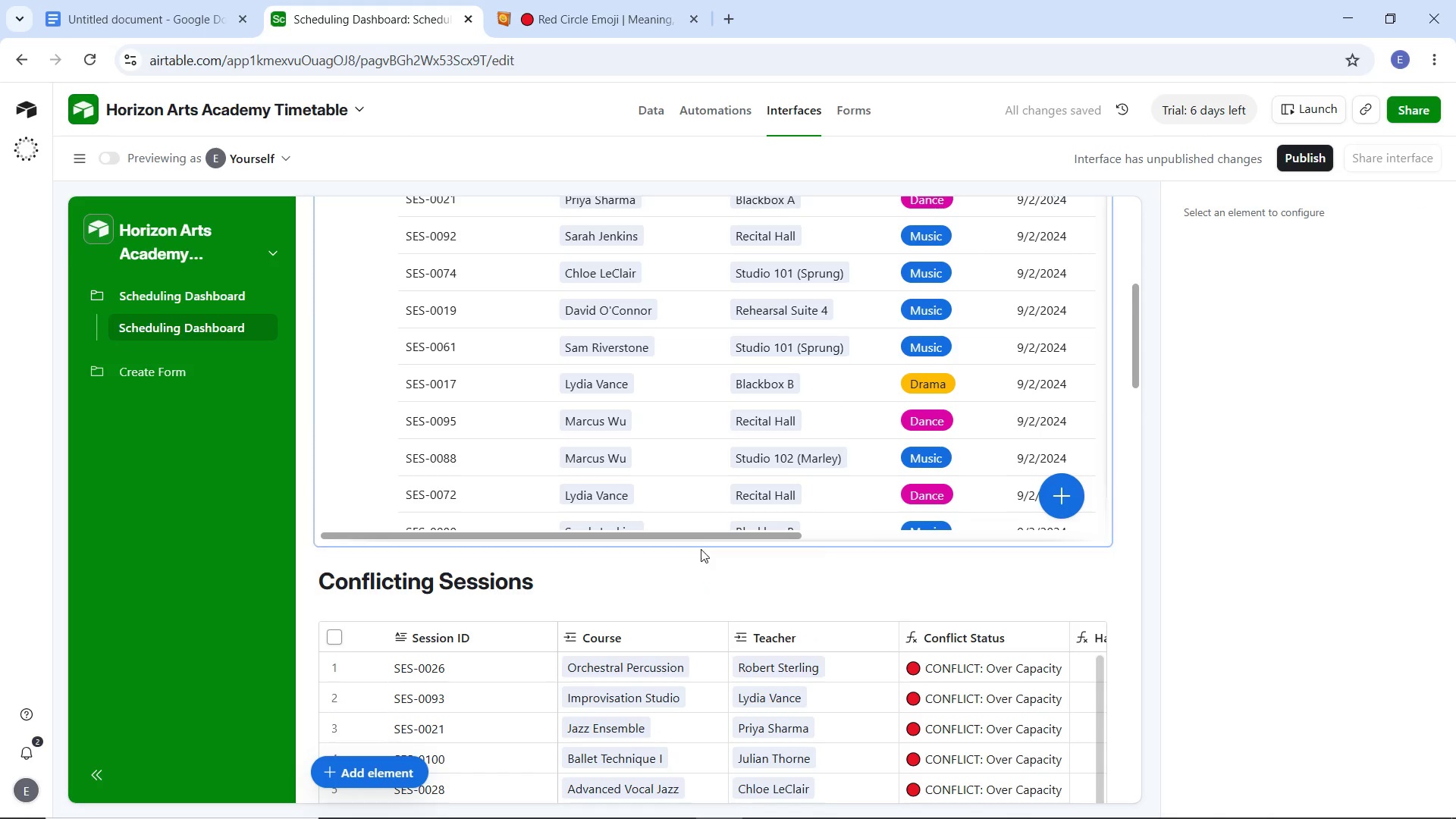 
scroll: coordinate [676, 566], scroll_direction: up, amount: 3.0
 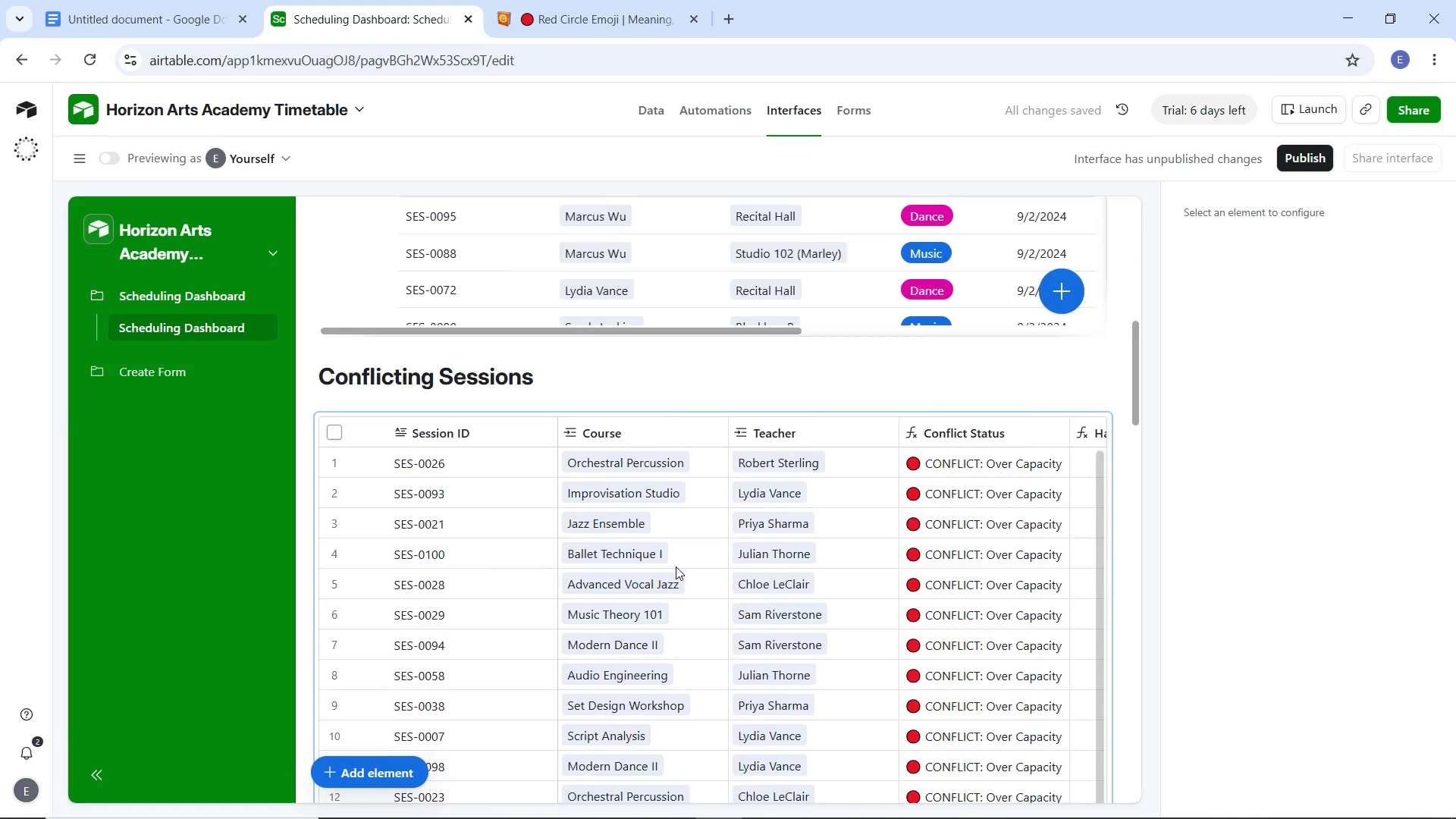 
scroll: coordinate [676, 566], scroll_direction: down, amount: 3.0
 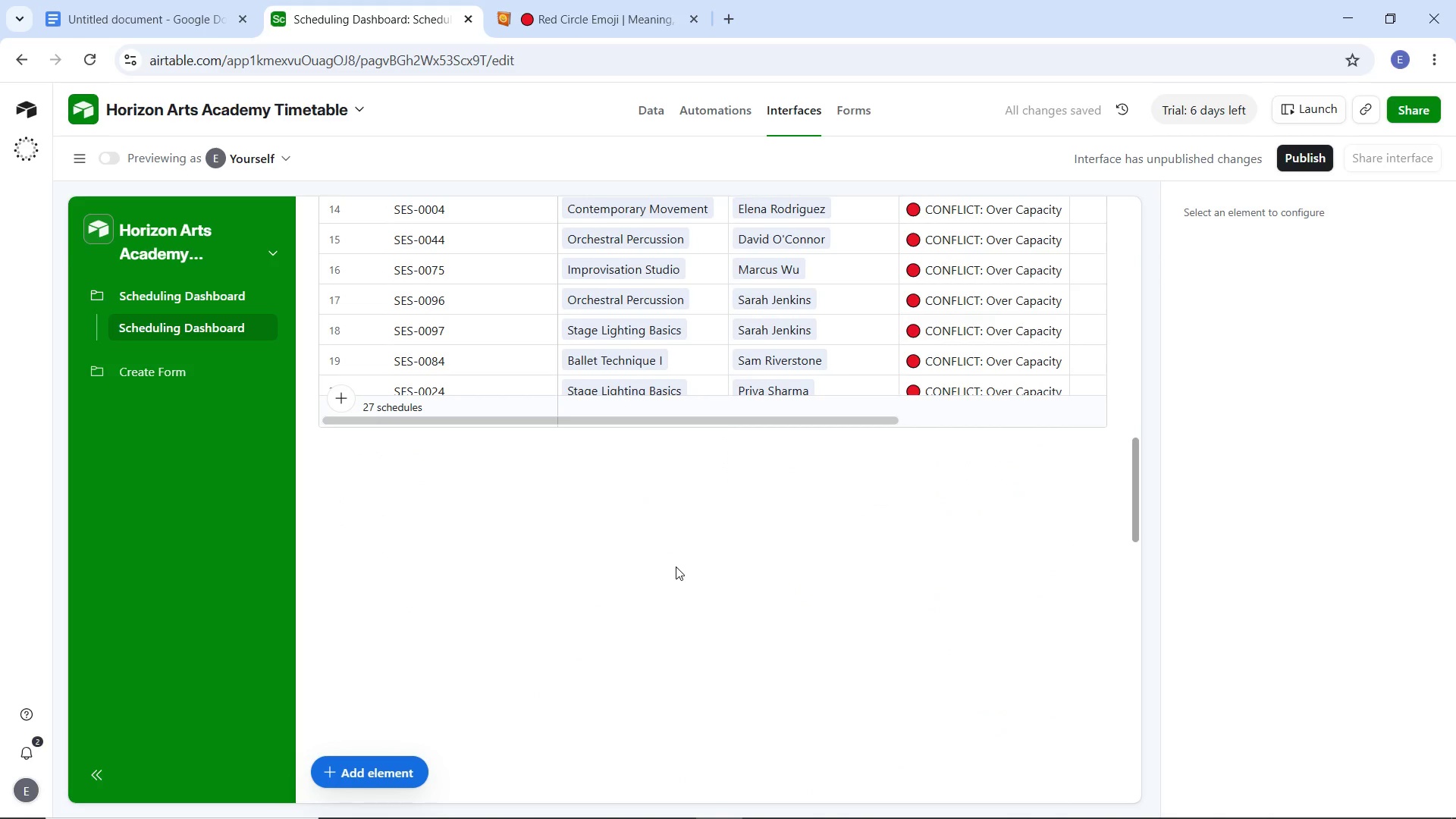 
scroll: coordinate [676, 566], scroll_direction: up, amount: 8.0
 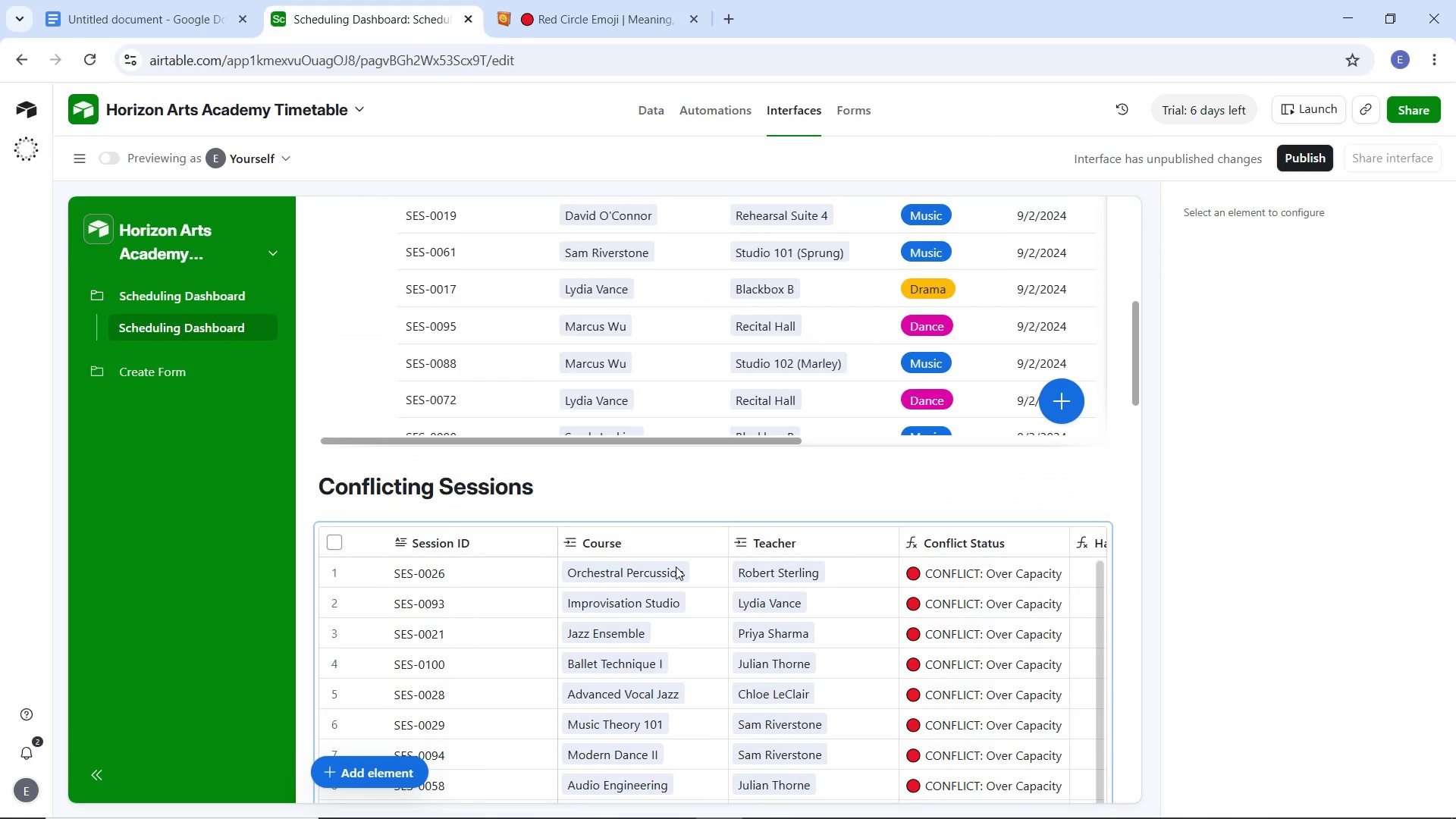 
wait(13.3)
 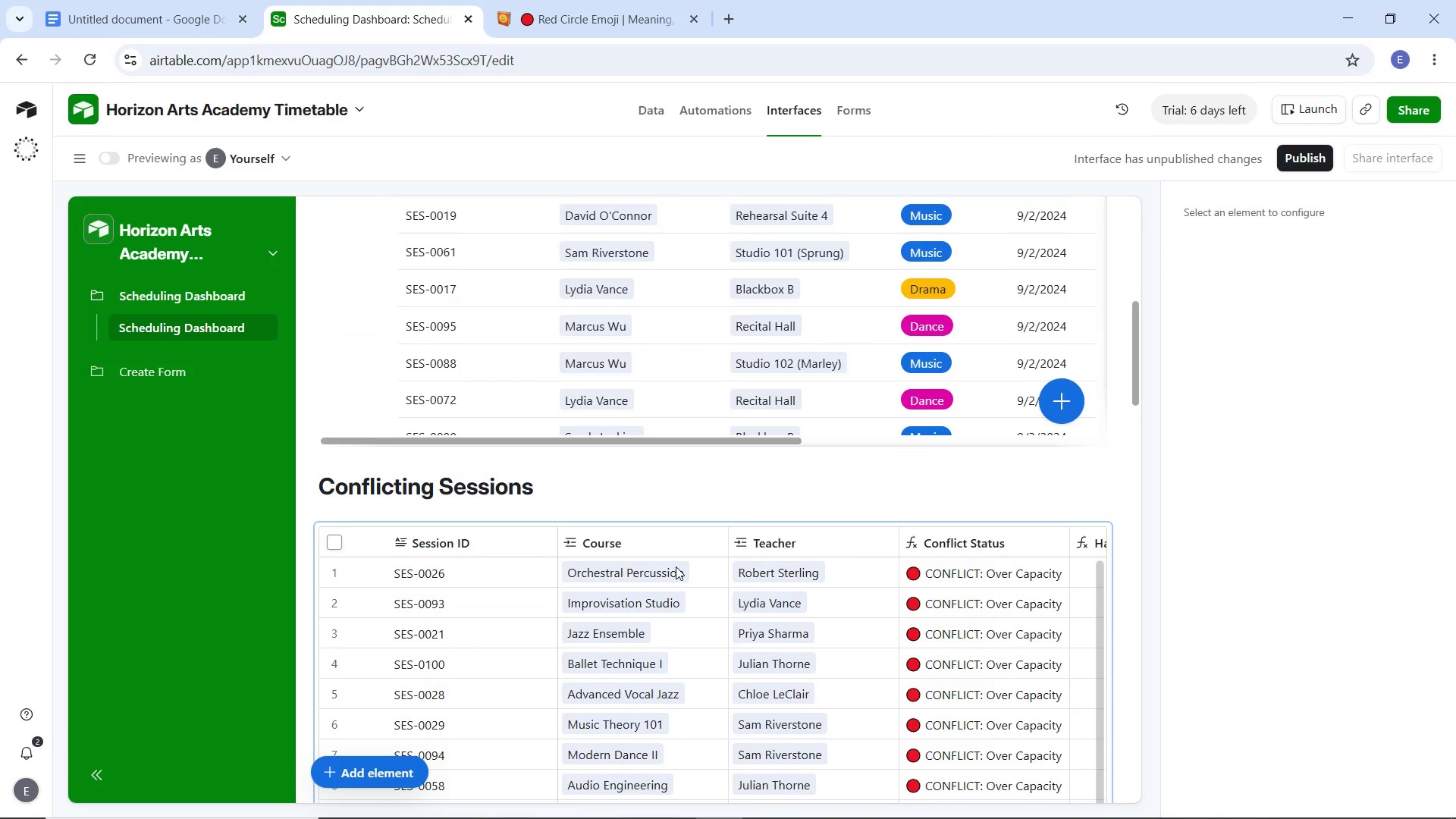 
left_click_drag(start_coordinate=[450, 309], to_coordinate=[820, 332])
 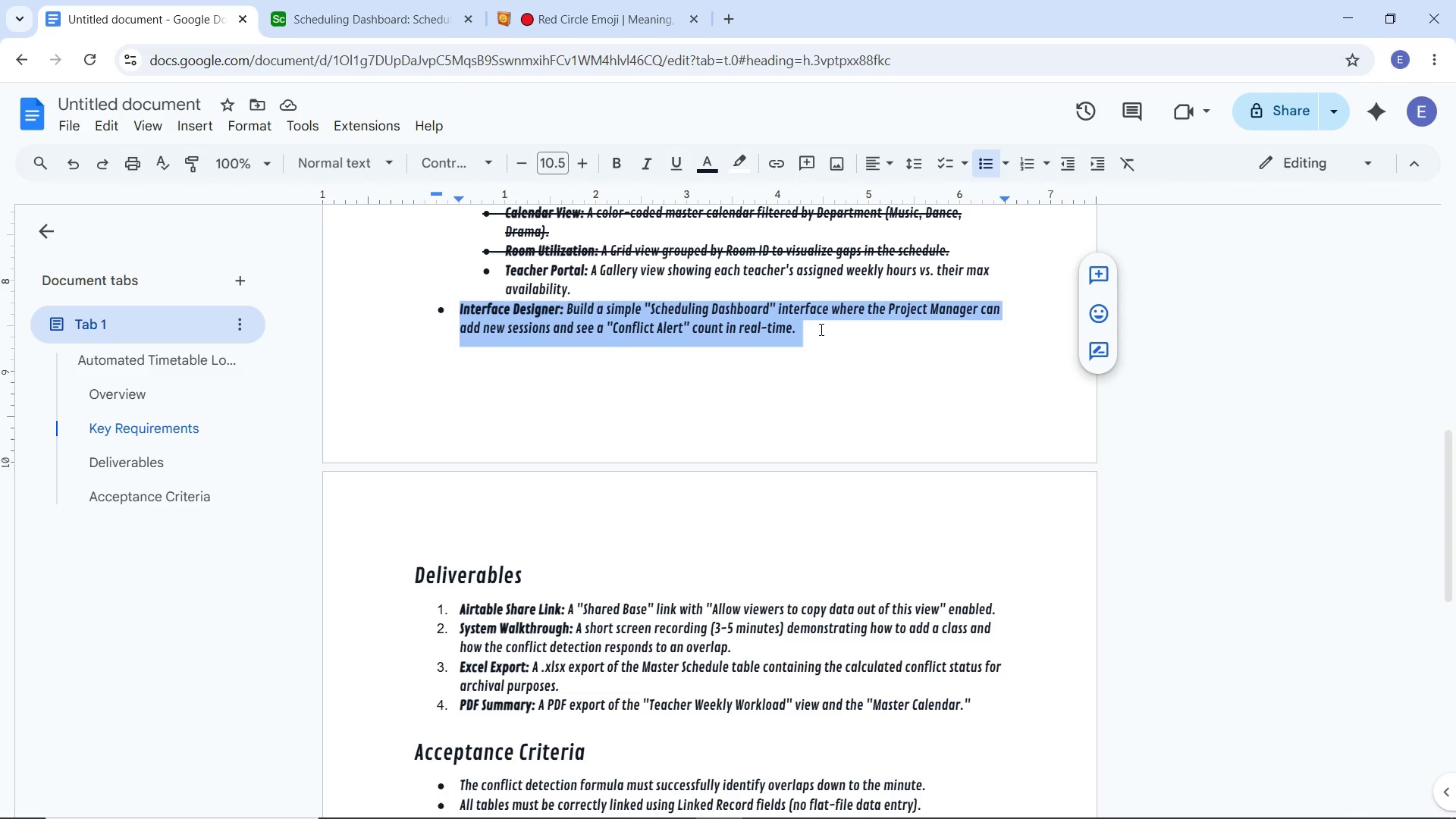 
key(Alt+Shift+5)
 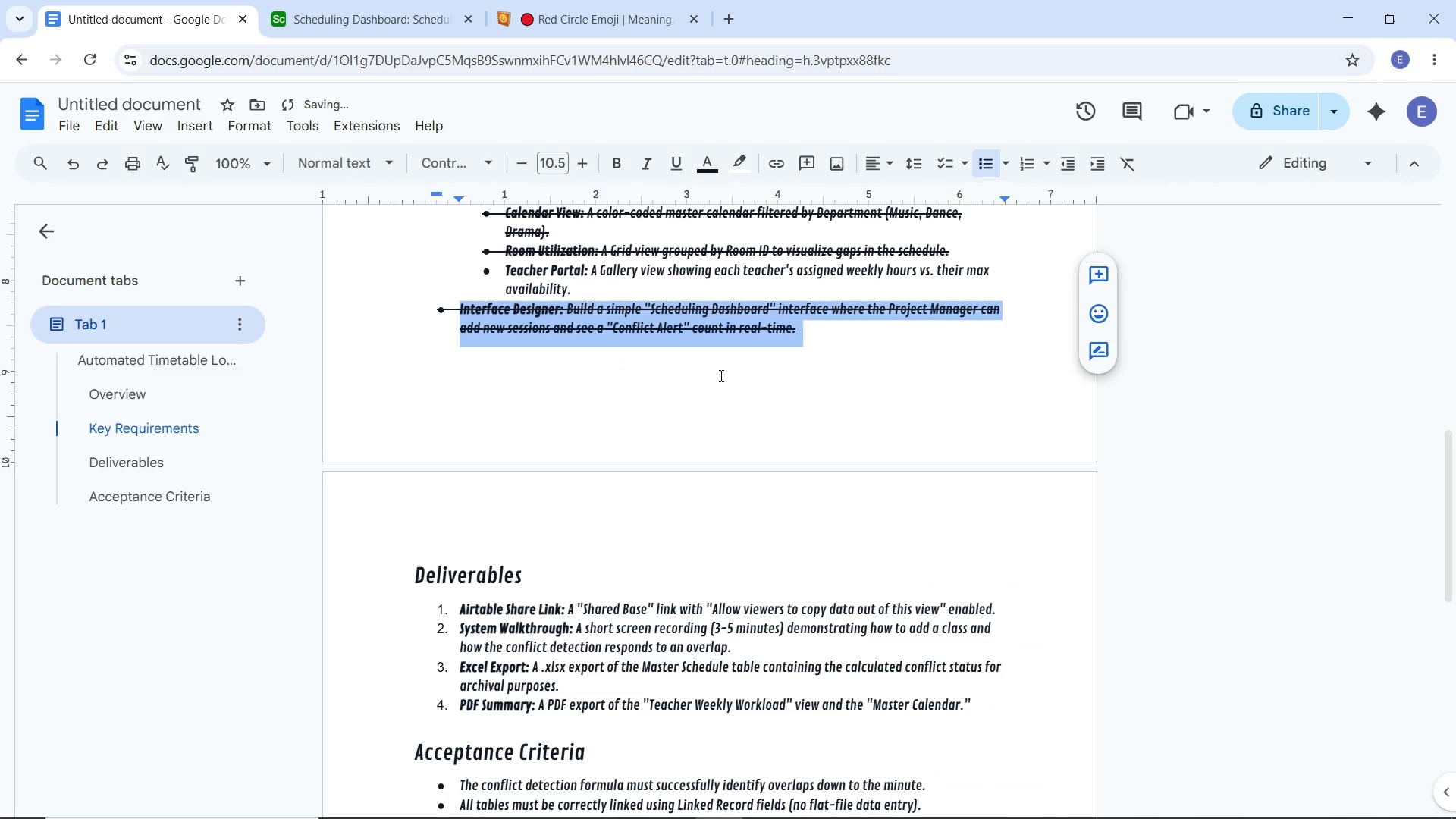 
scroll: coordinate [667, 380], scroll_direction: down, amount: 3.0
 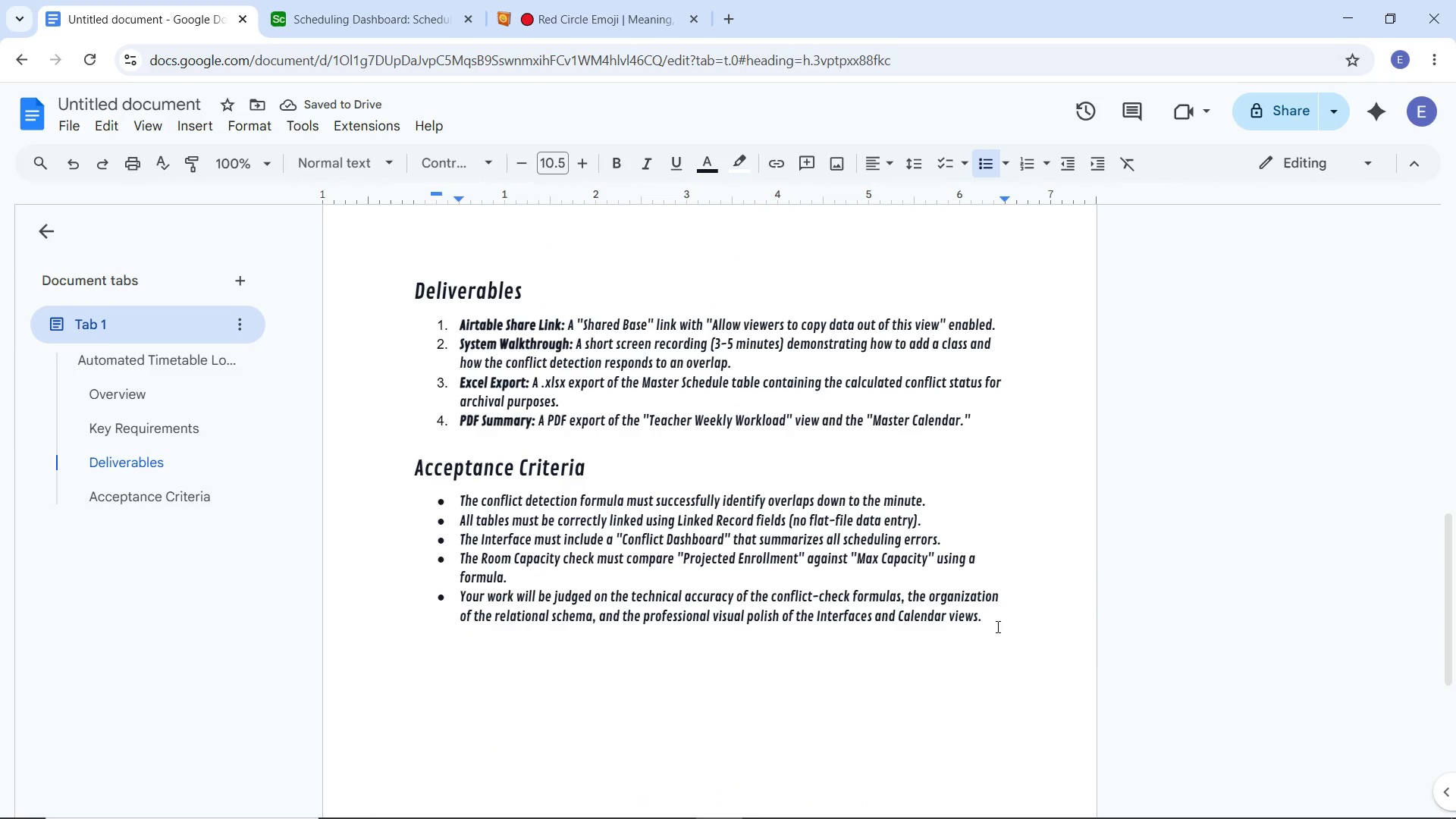 
left_click([1016, 626])
 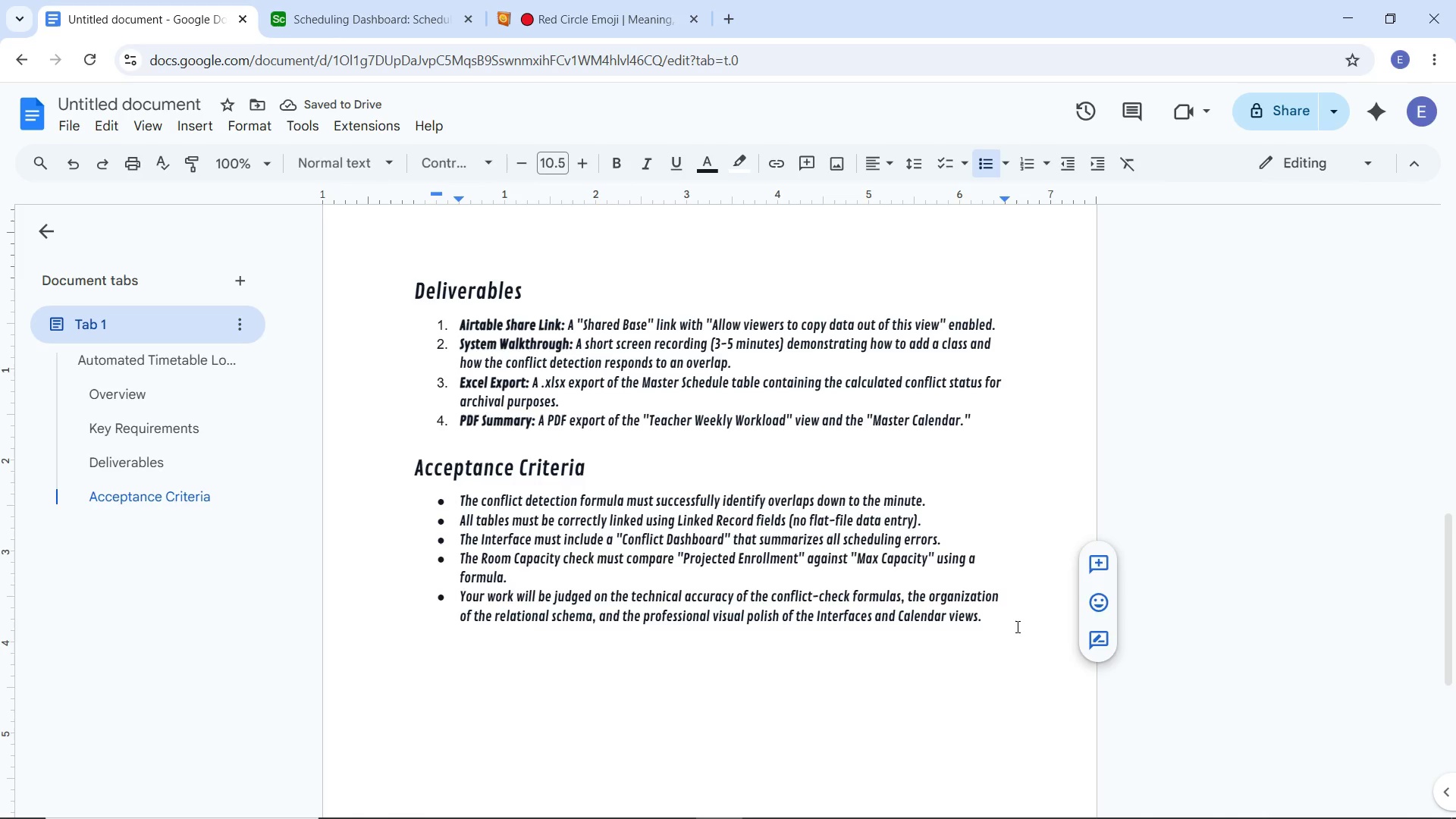 
key(Enter)
 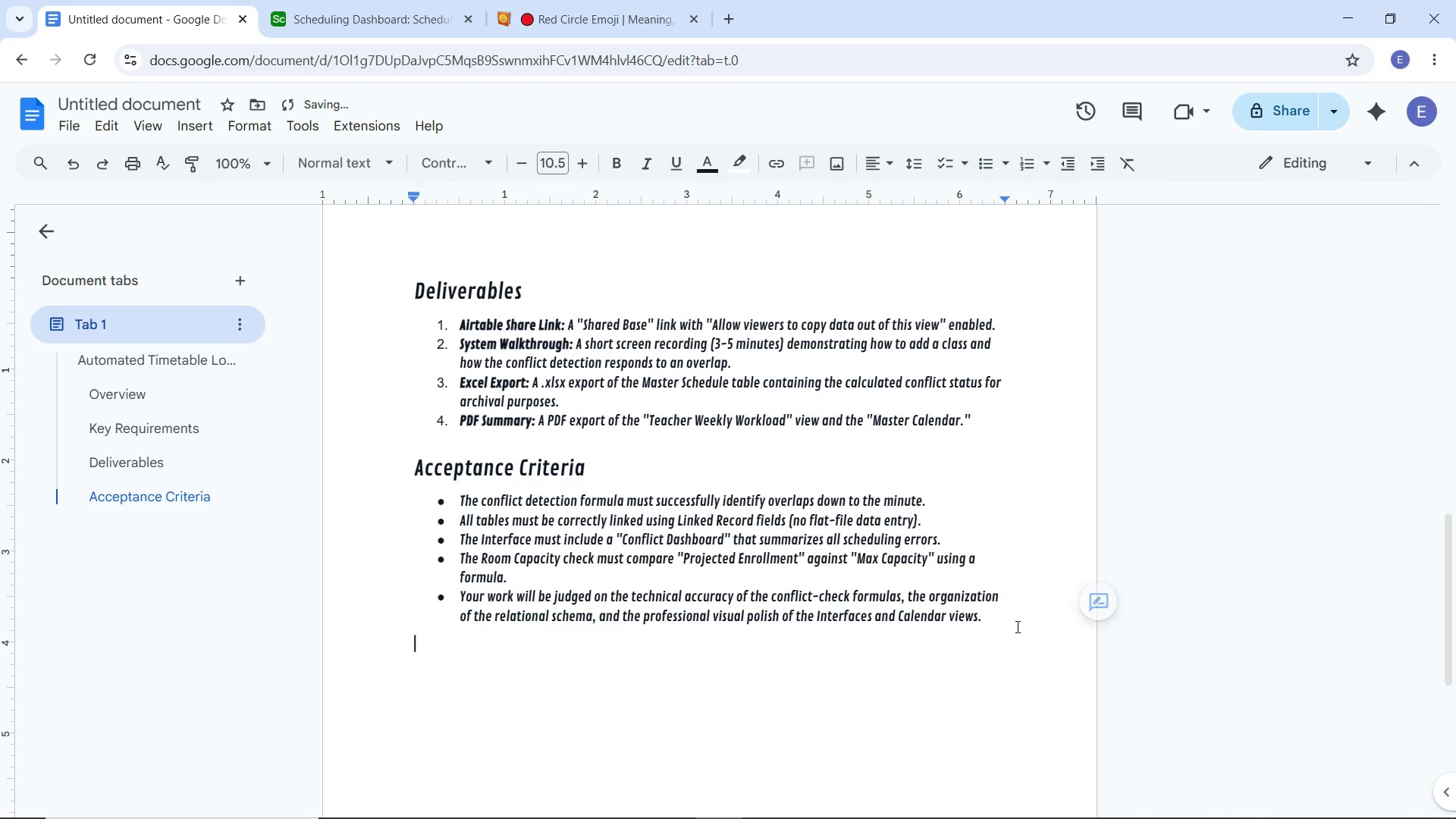 
key(Enter)
 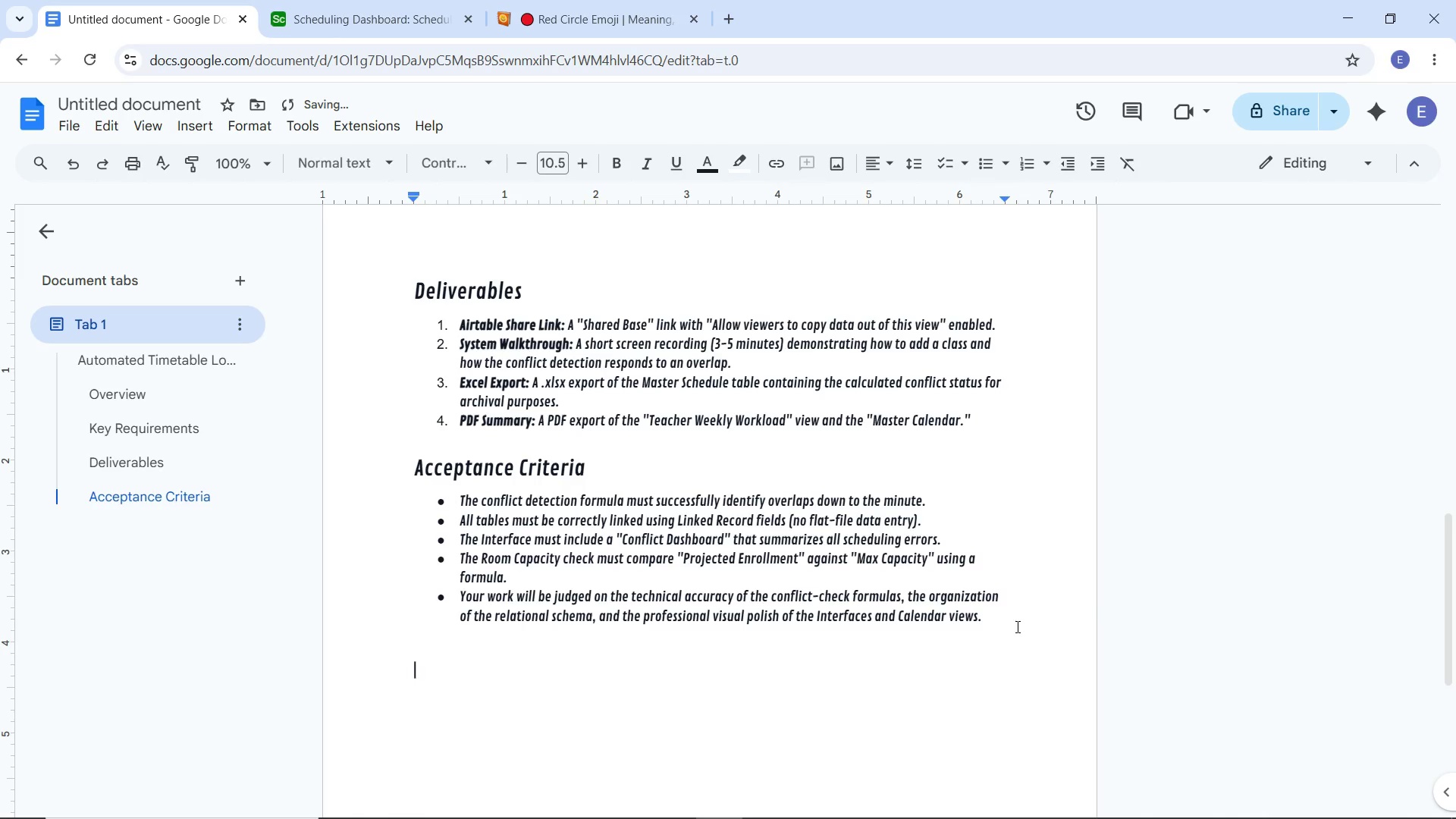 
key(Enter)
 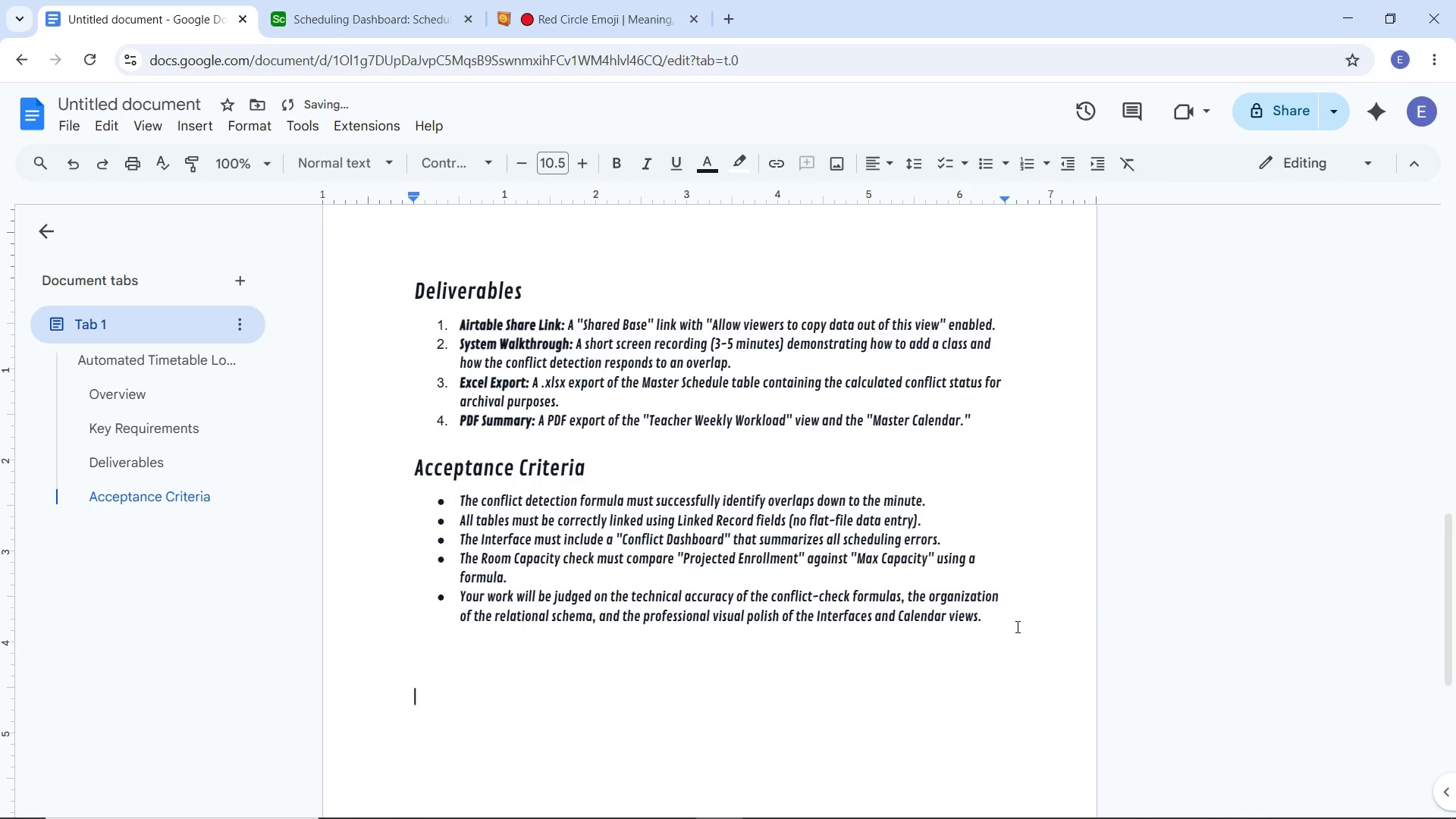 
key(Enter)
 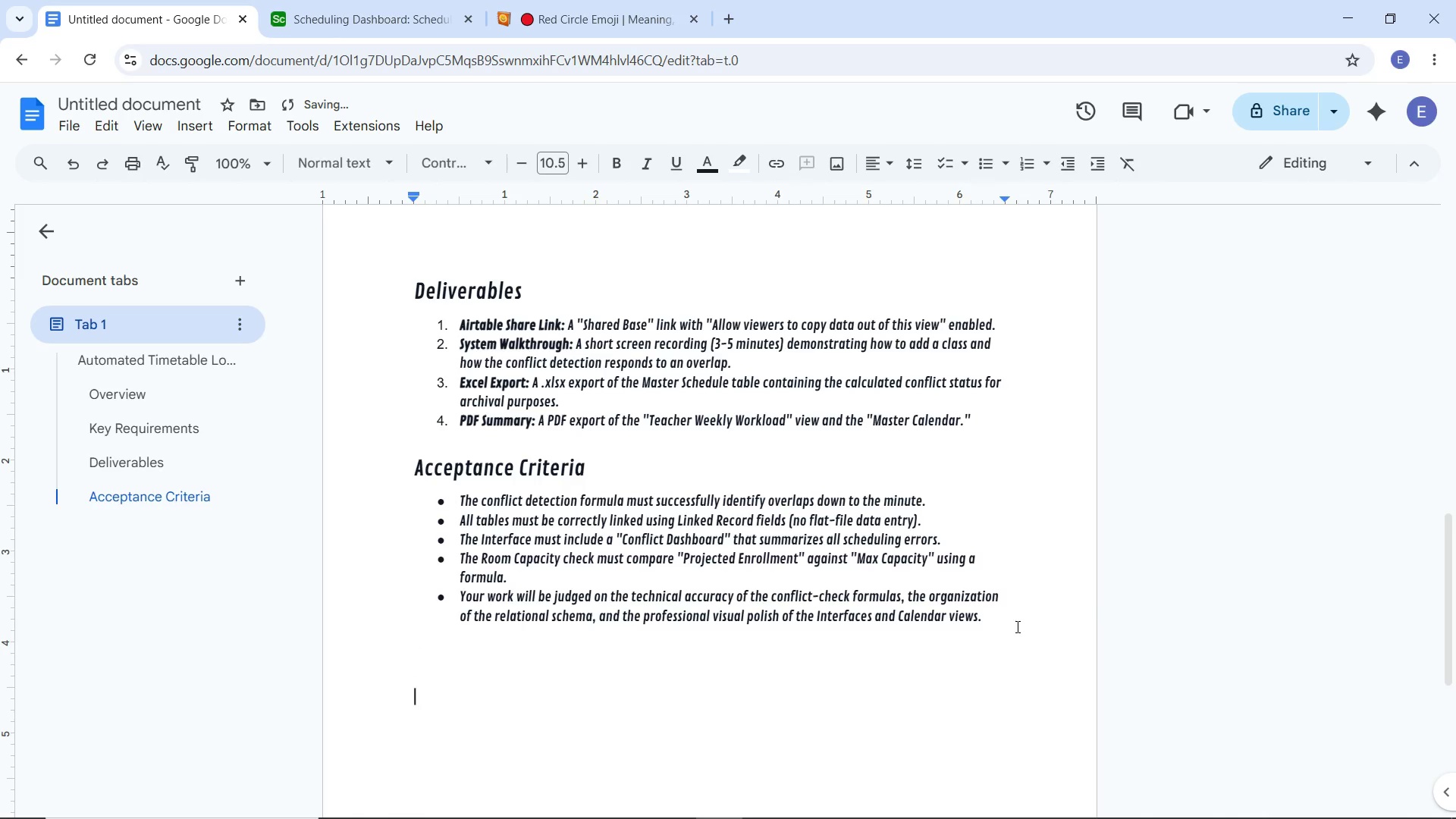 
type(Base Link: )
 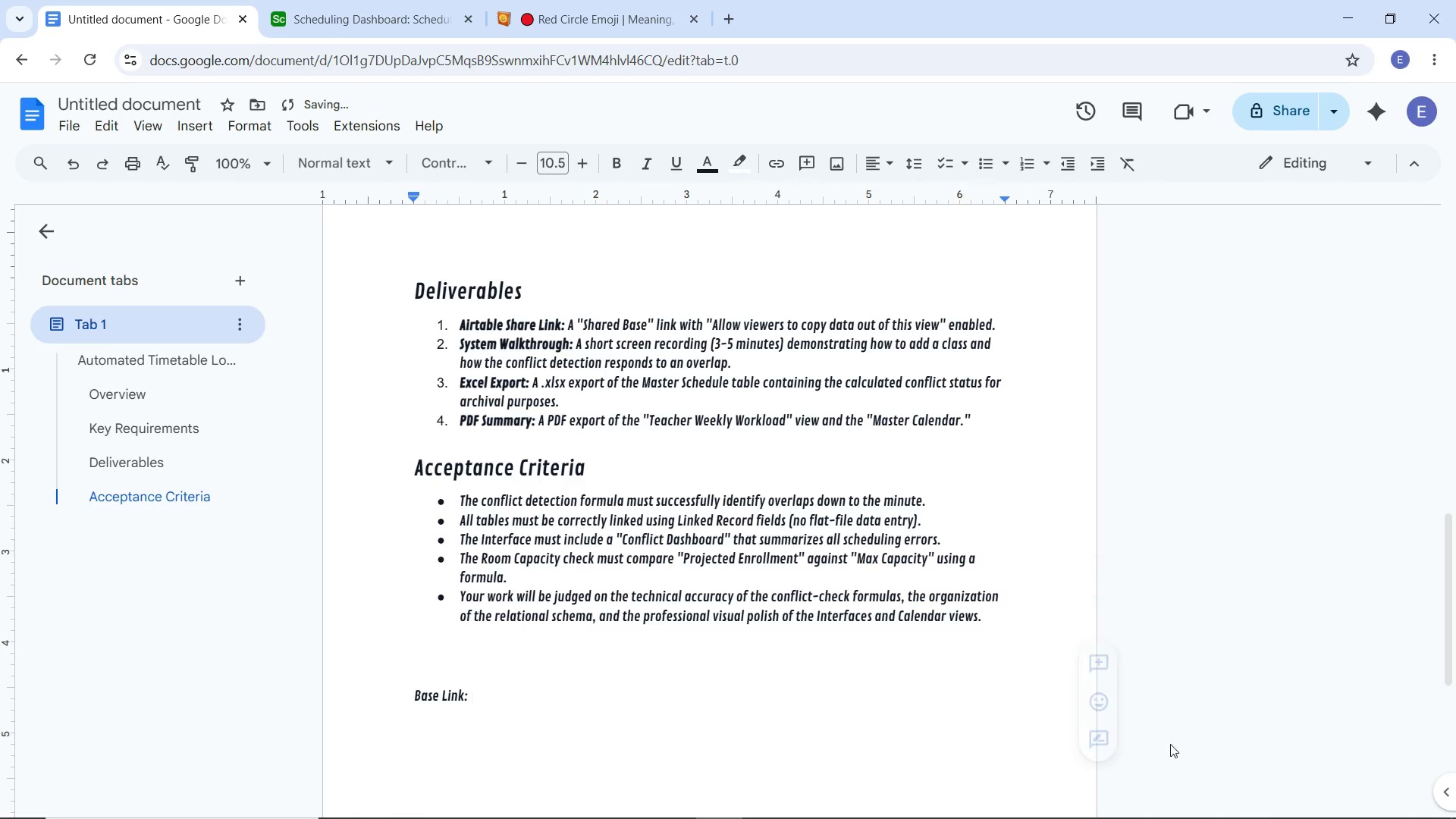 
left_click([681, 796])